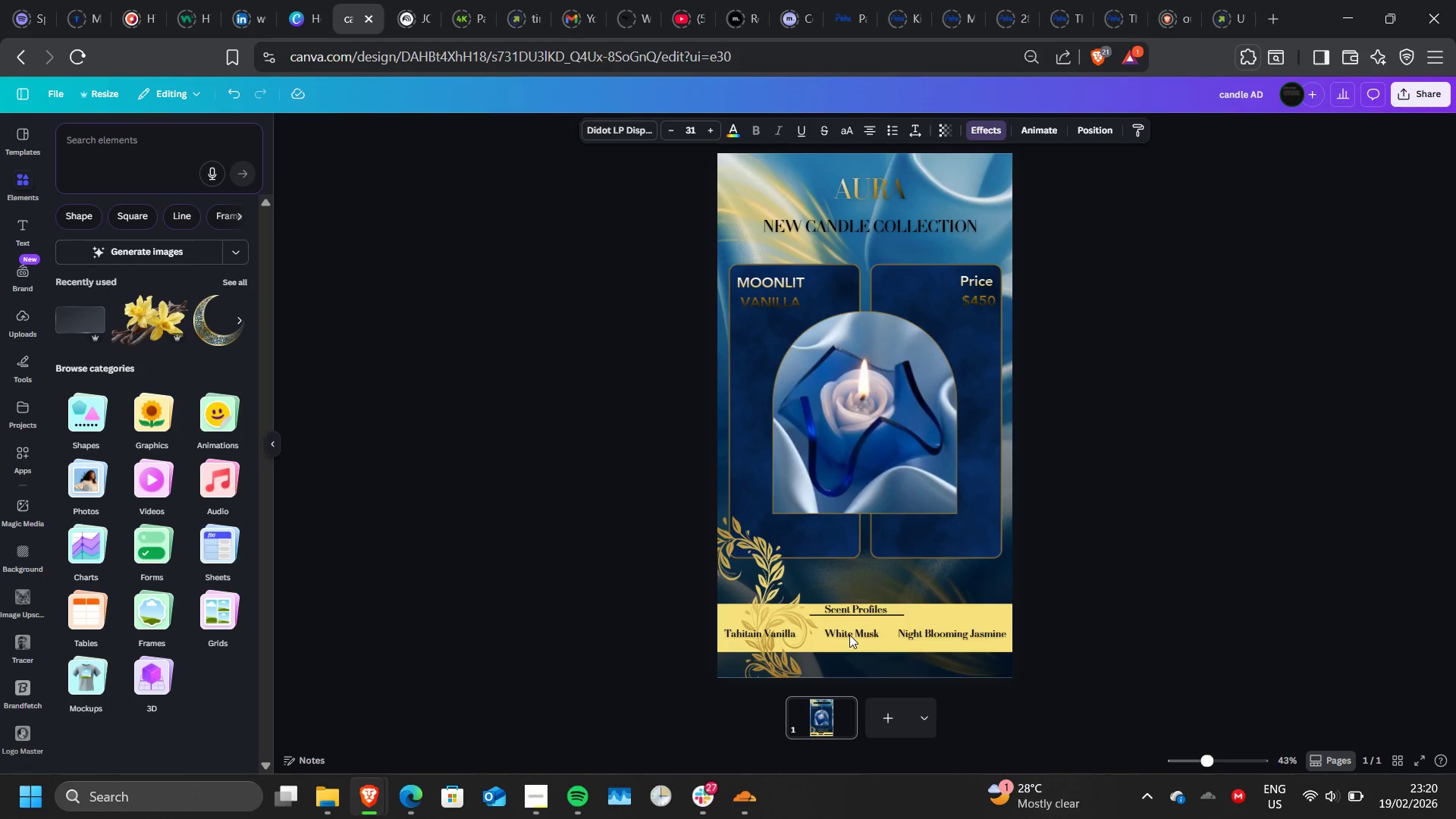 
hold_key(key=ArrowRight, duration=1.19)
 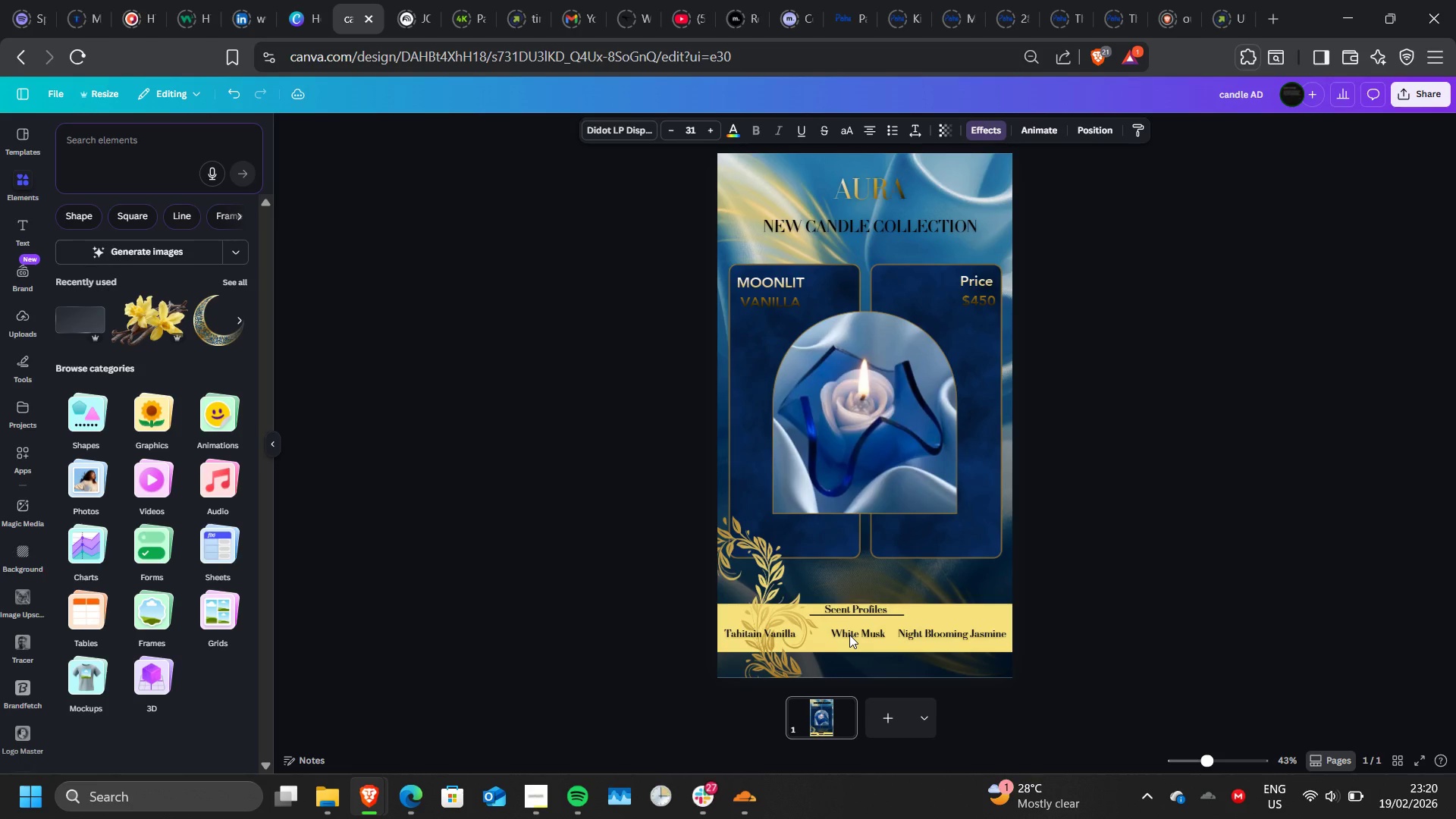 
key(ArrowLeft)
 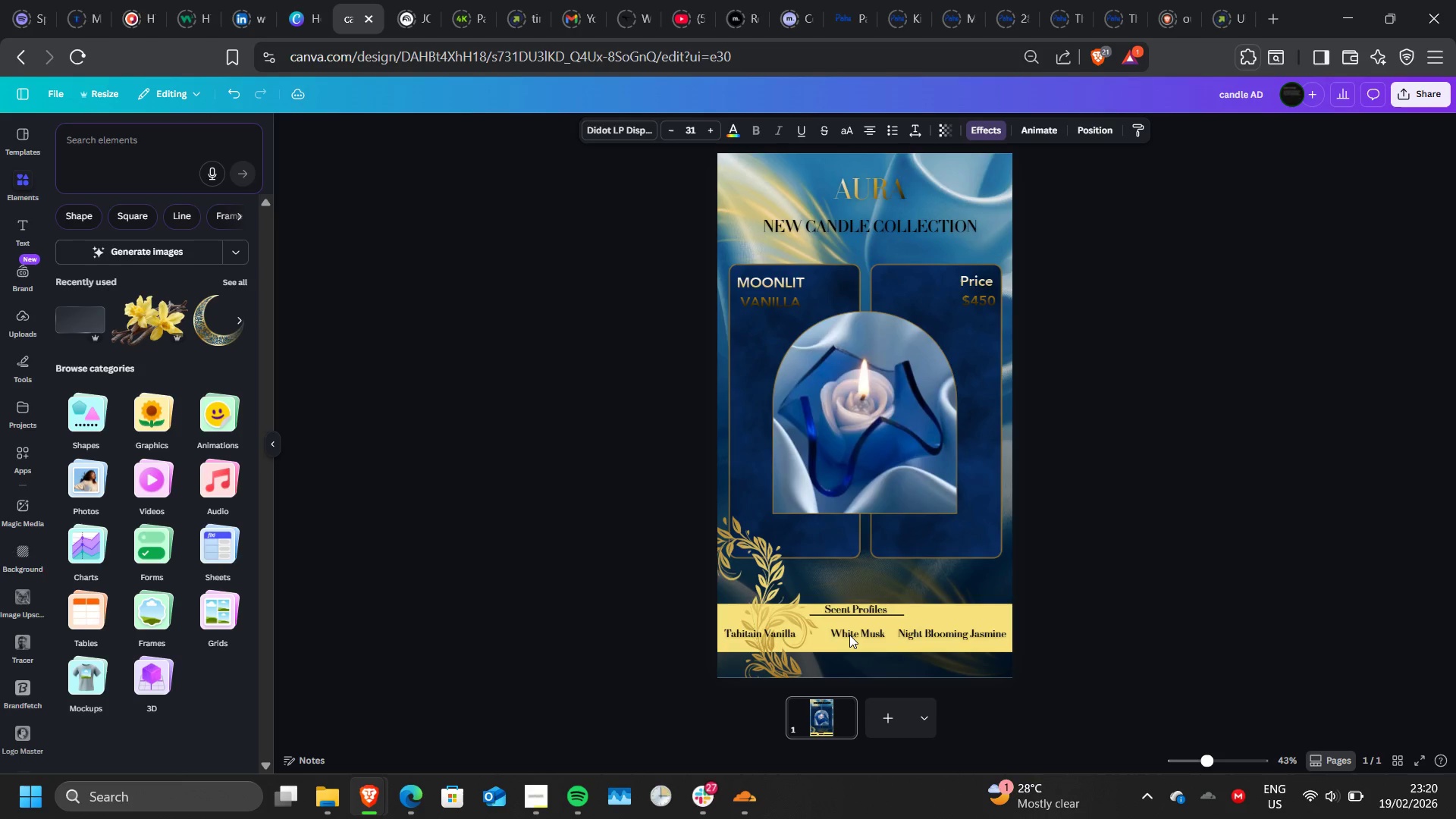 
key(ArrowLeft)
 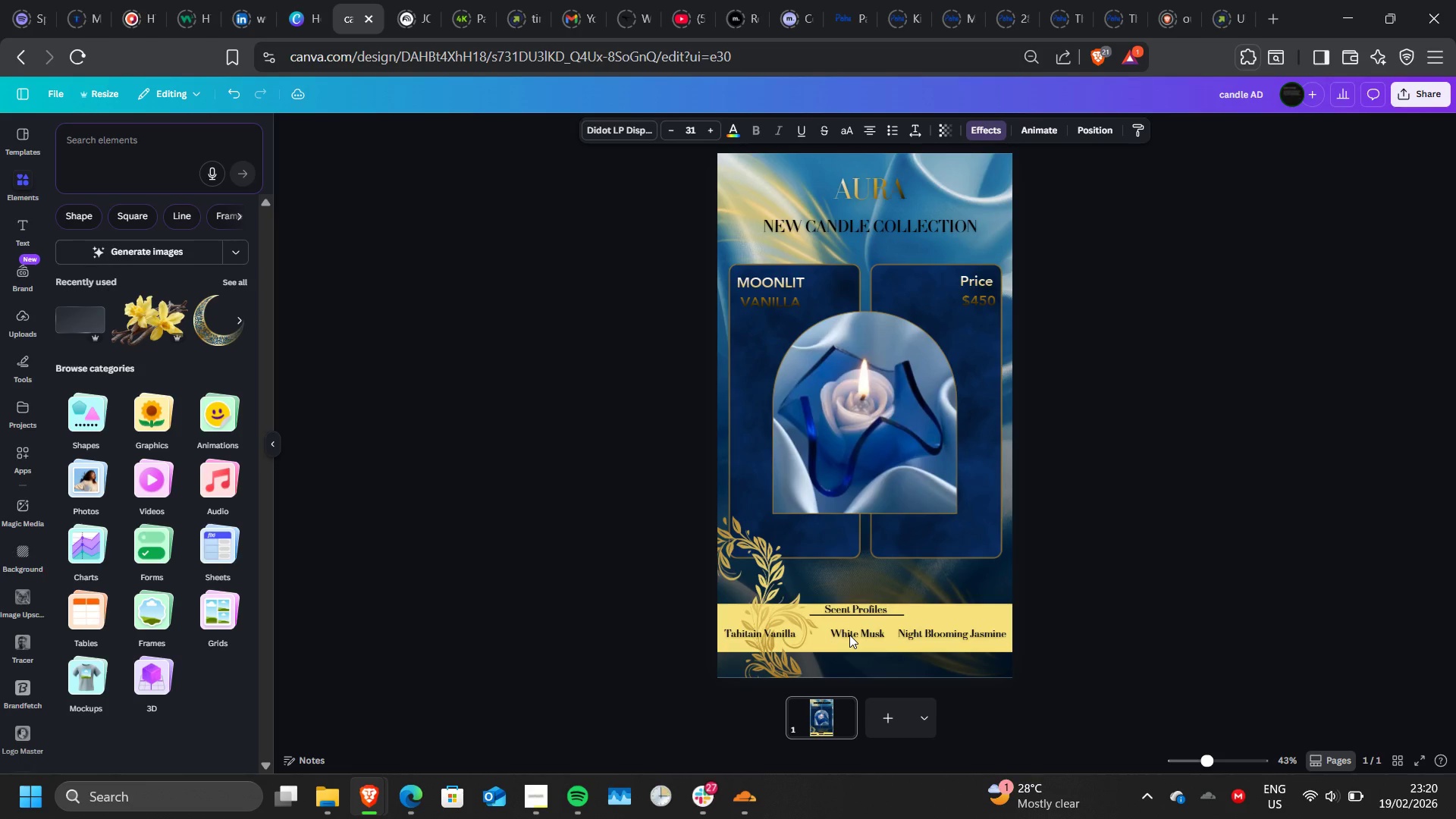 
key(ArrowLeft)
 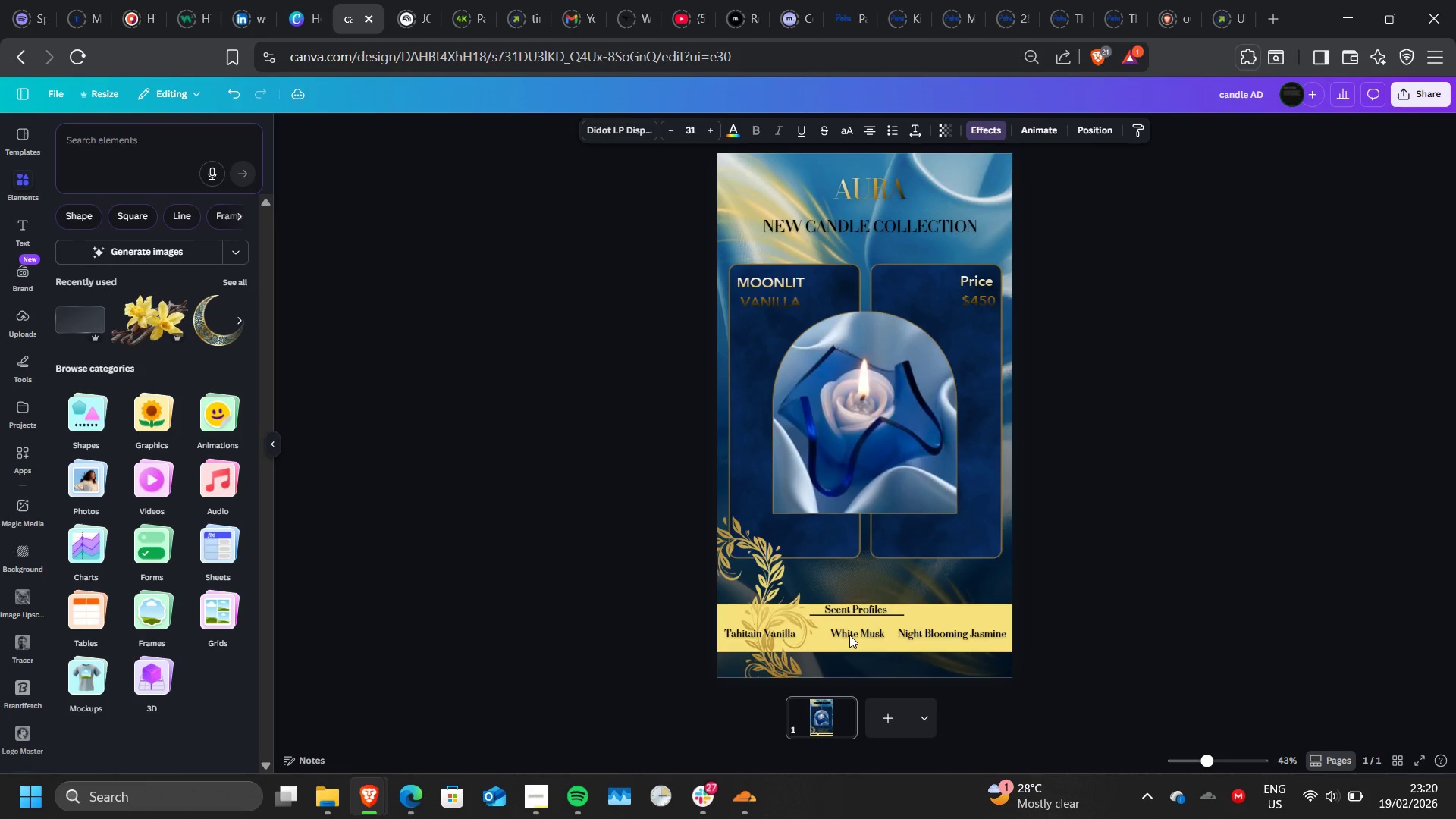 
key(ArrowLeft)
 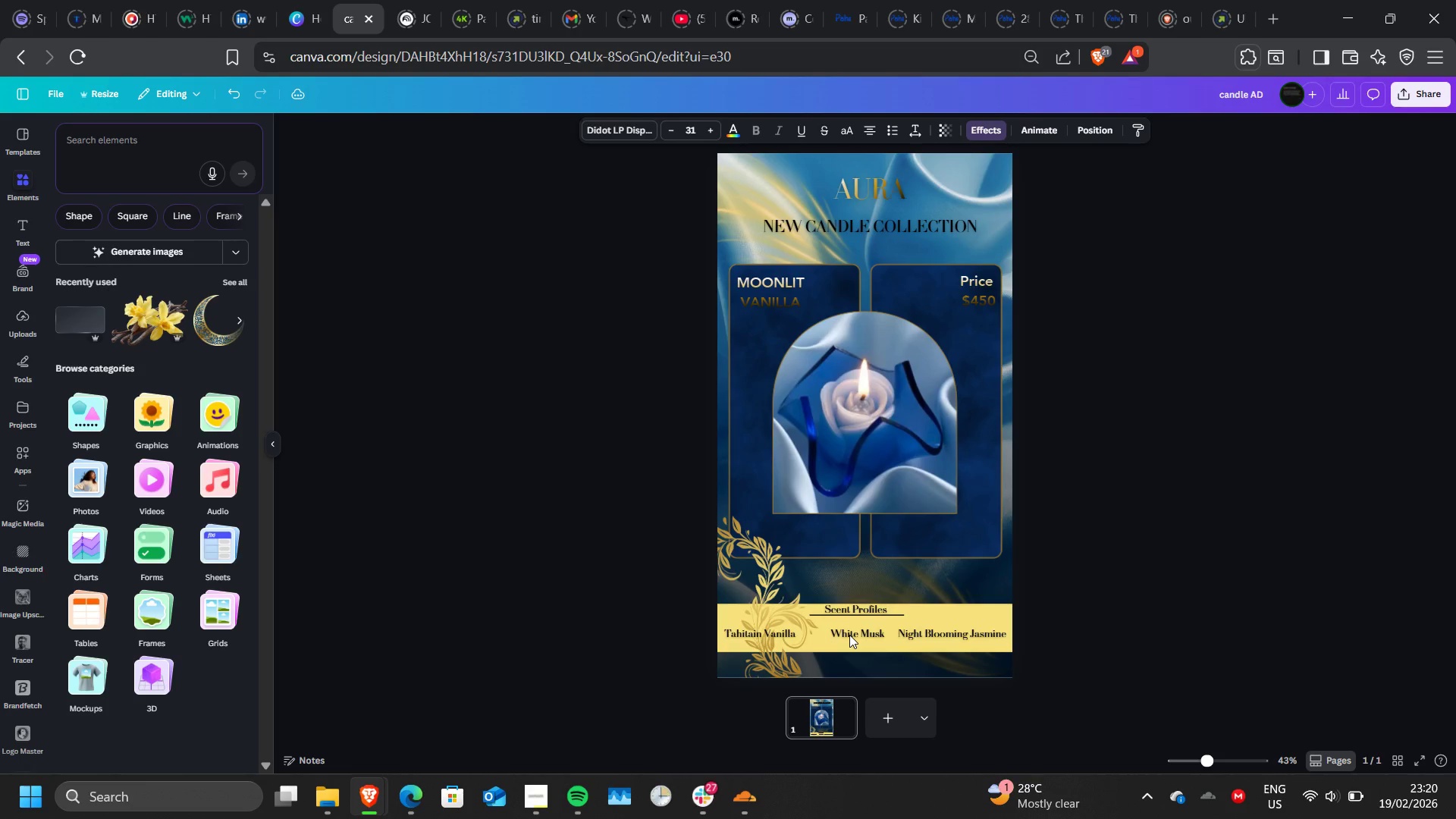 
key(ArrowLeft)
 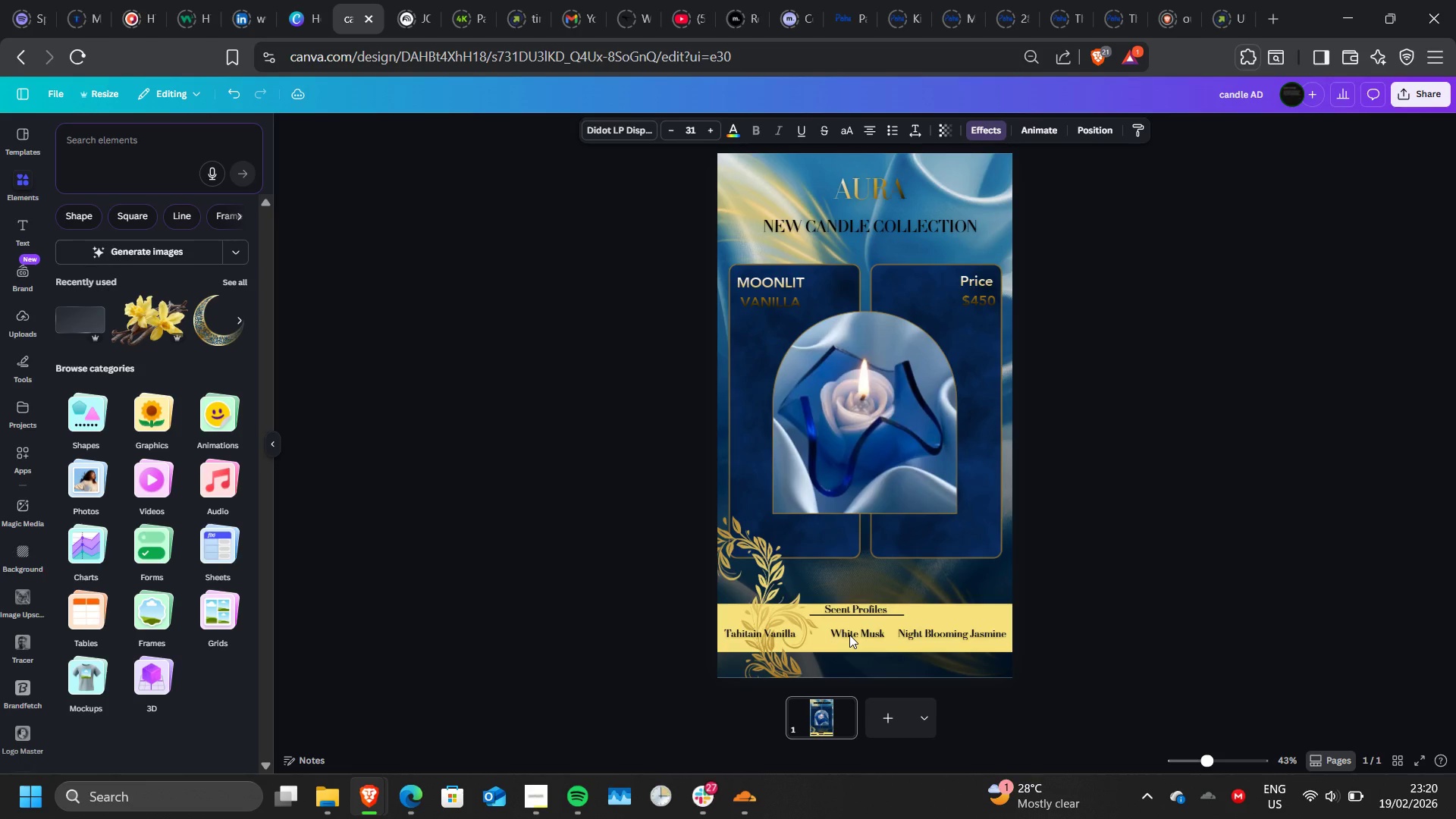 
key(ArrowLeft)
 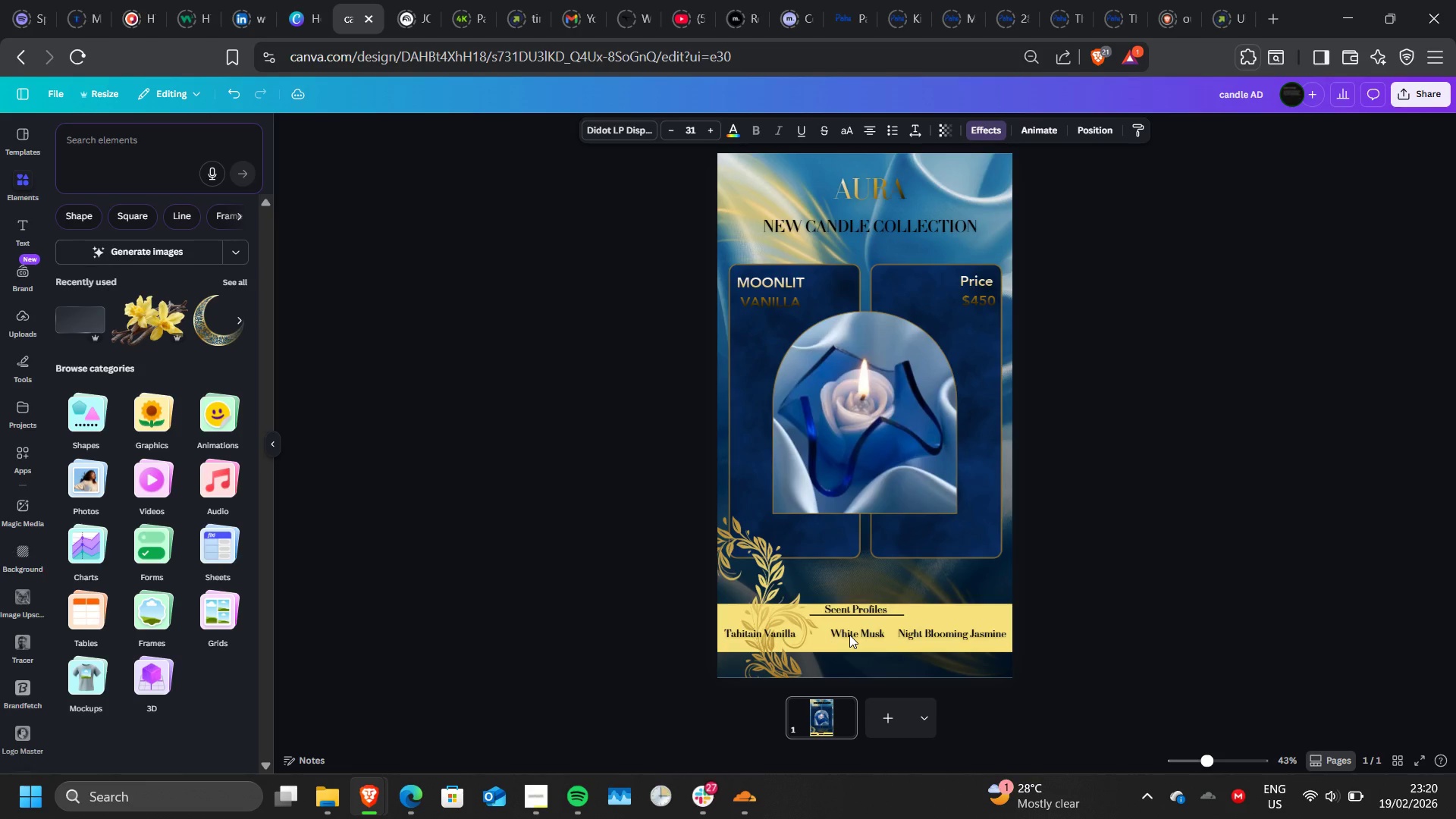 
hold_key(key=ArrowLeft, duration=0.86)
 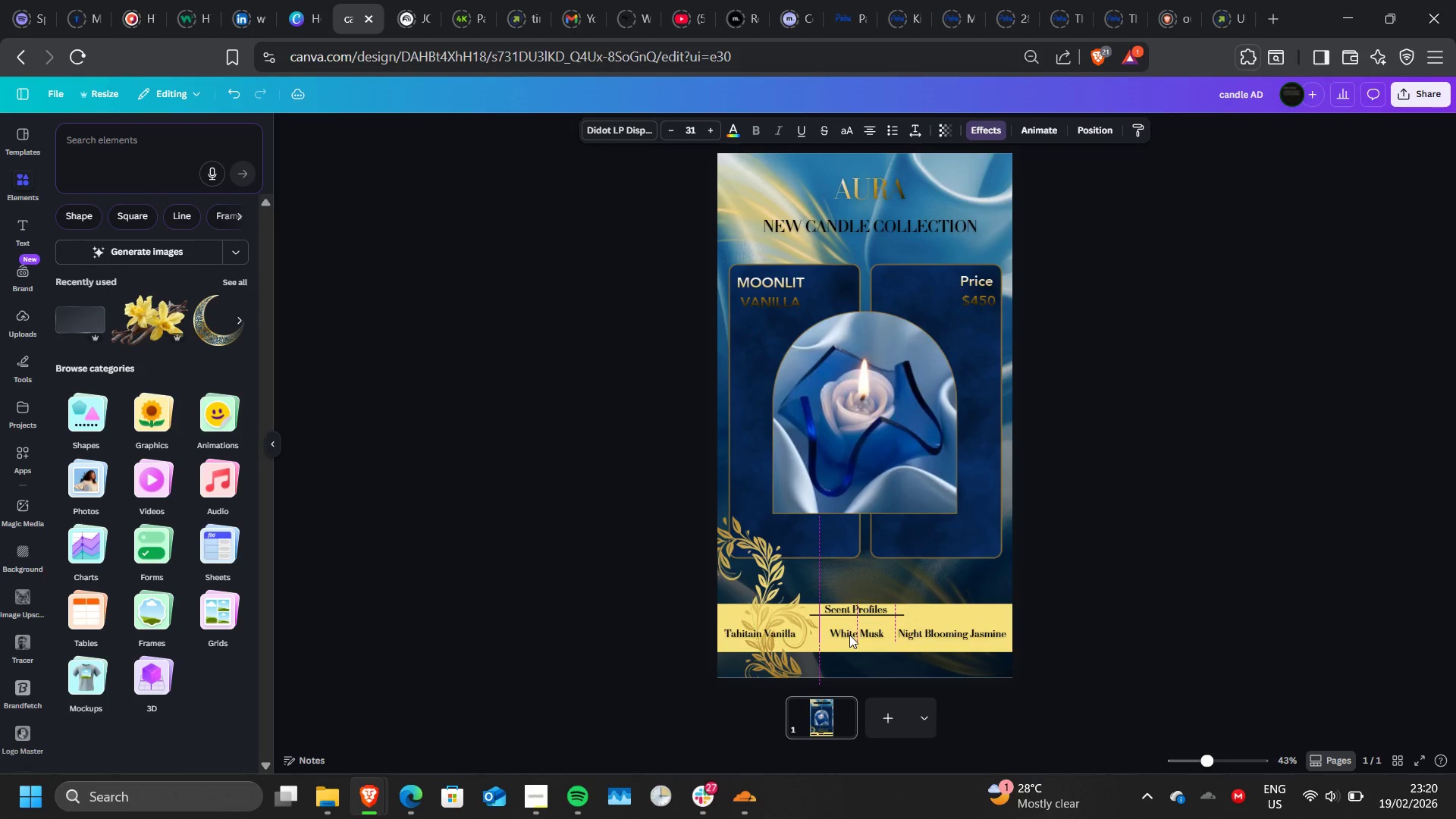 
key(ArrowLeft)
 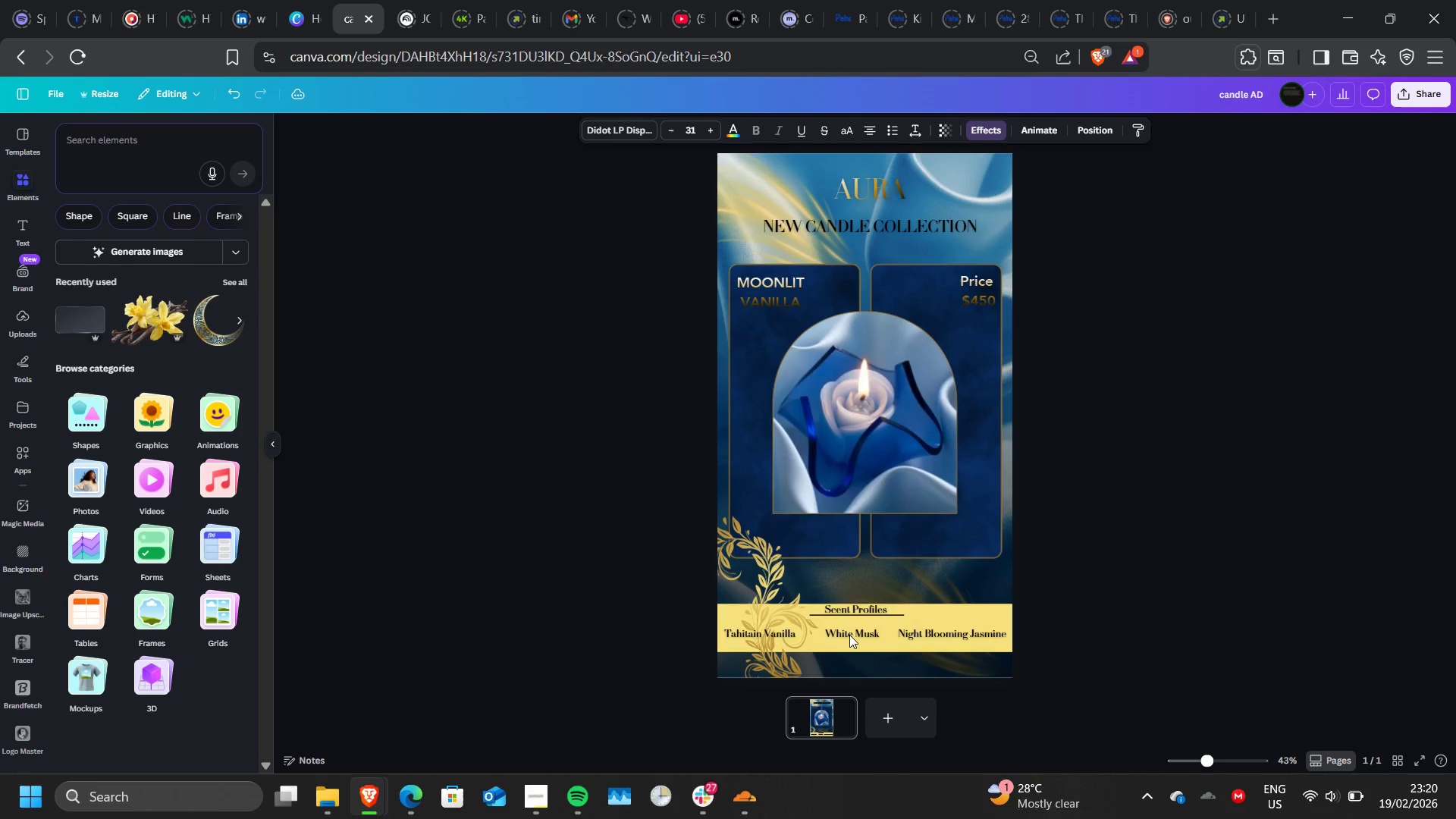 
key(ArrowLeft)
 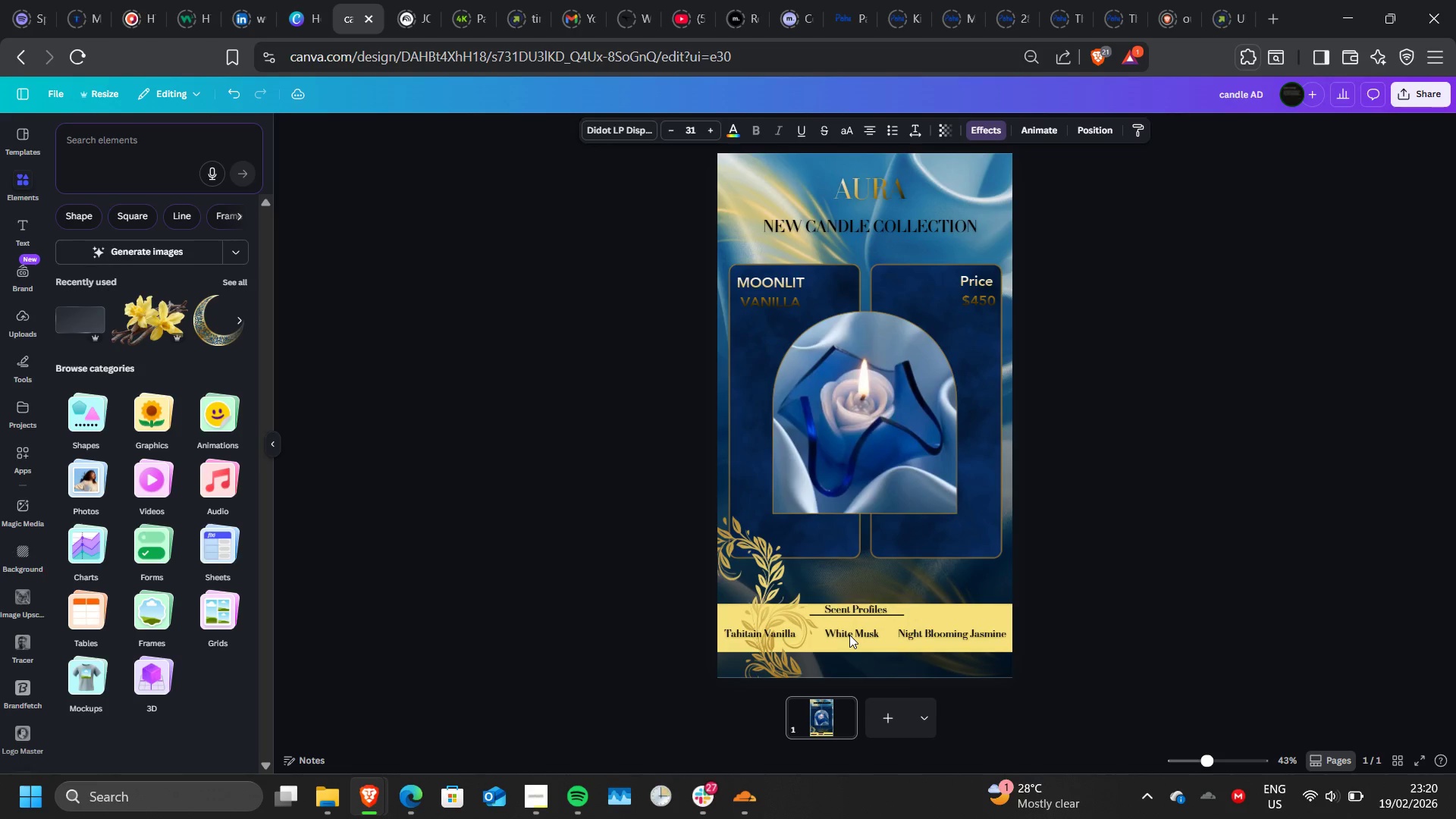 
key(ArrowLeft)
 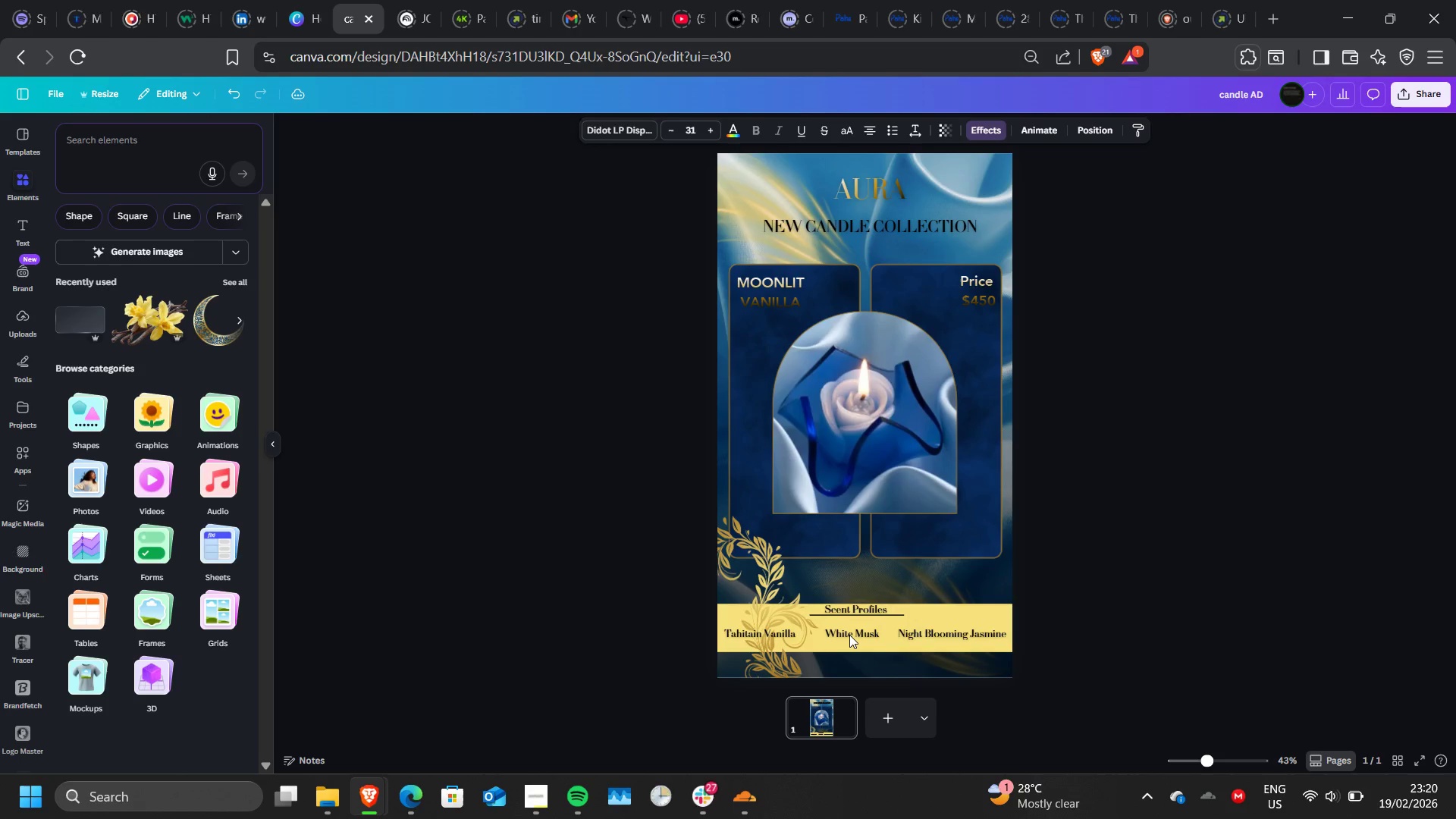 
key(ArrowRight)
 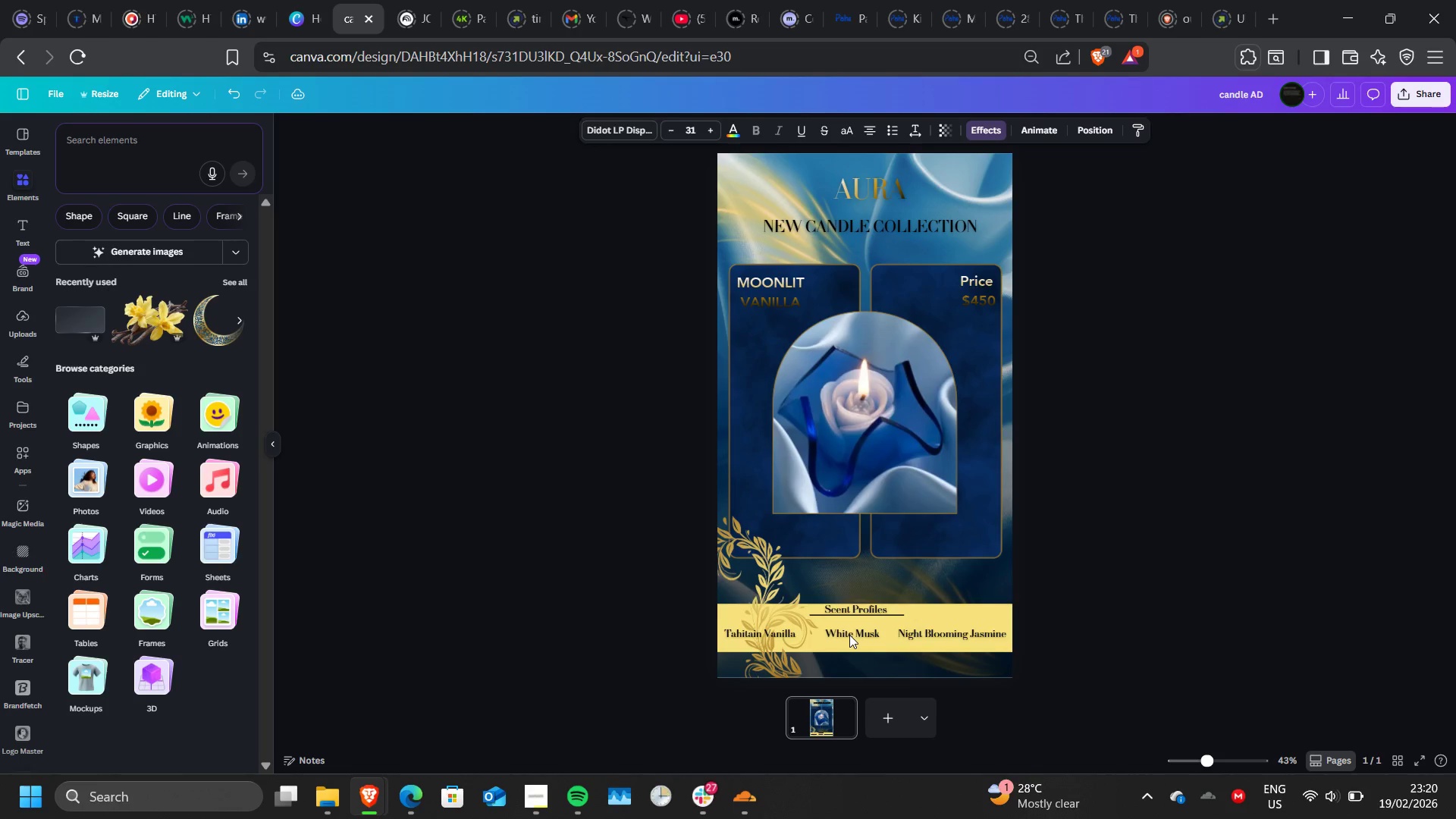 
key(ArrowRight)
 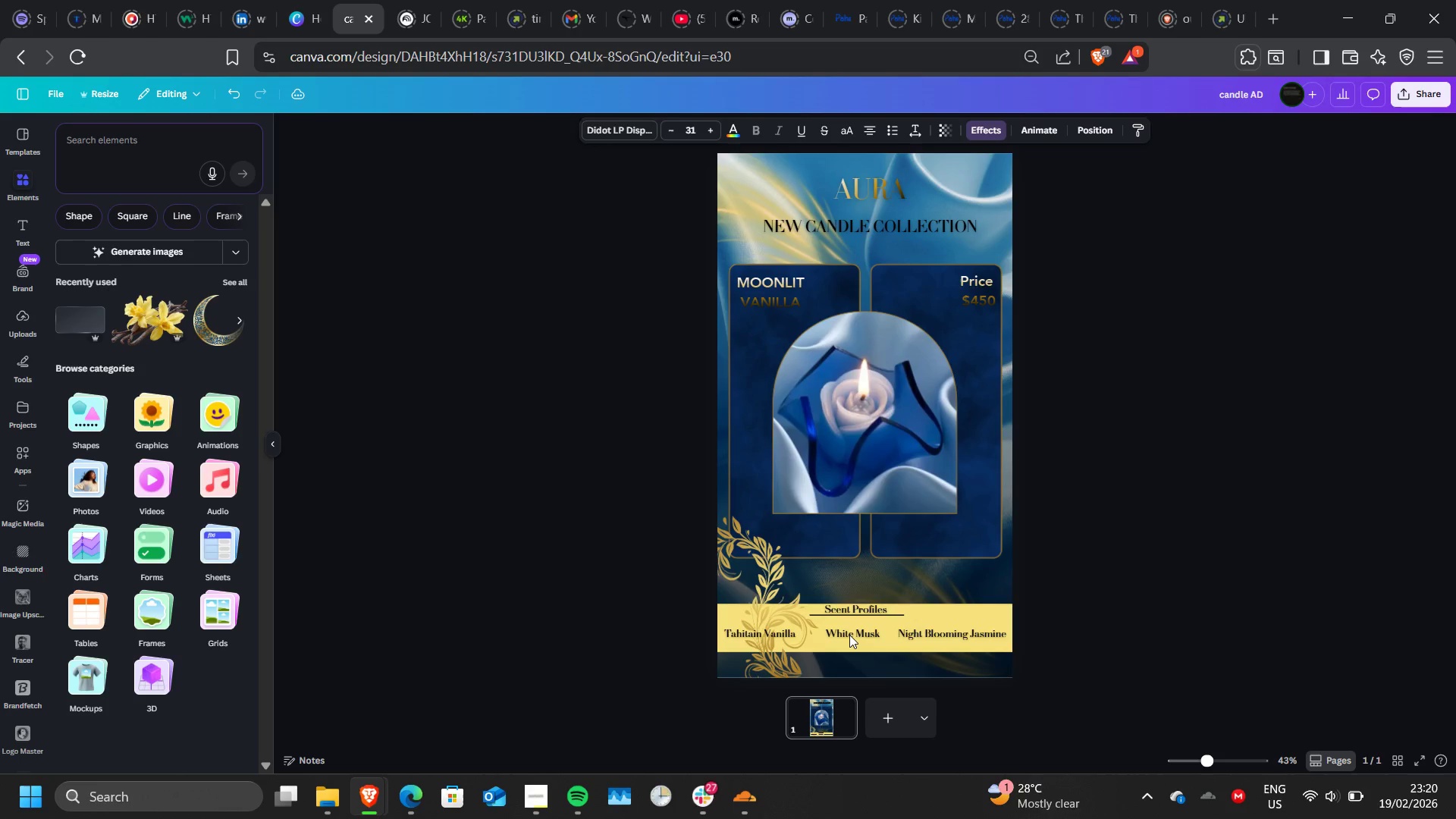 
key(ArrowRight)
 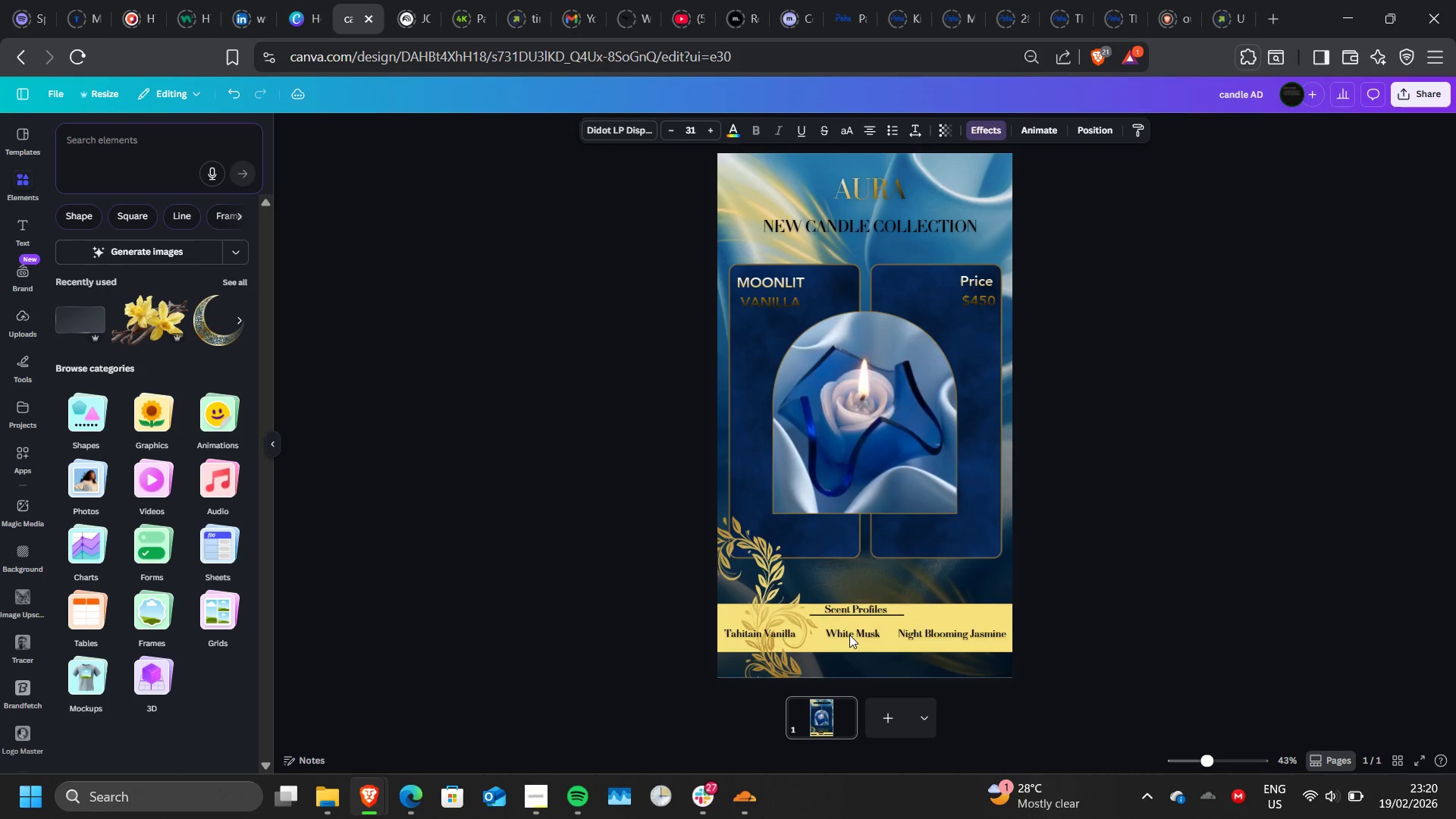 
key(ArrowRight)
 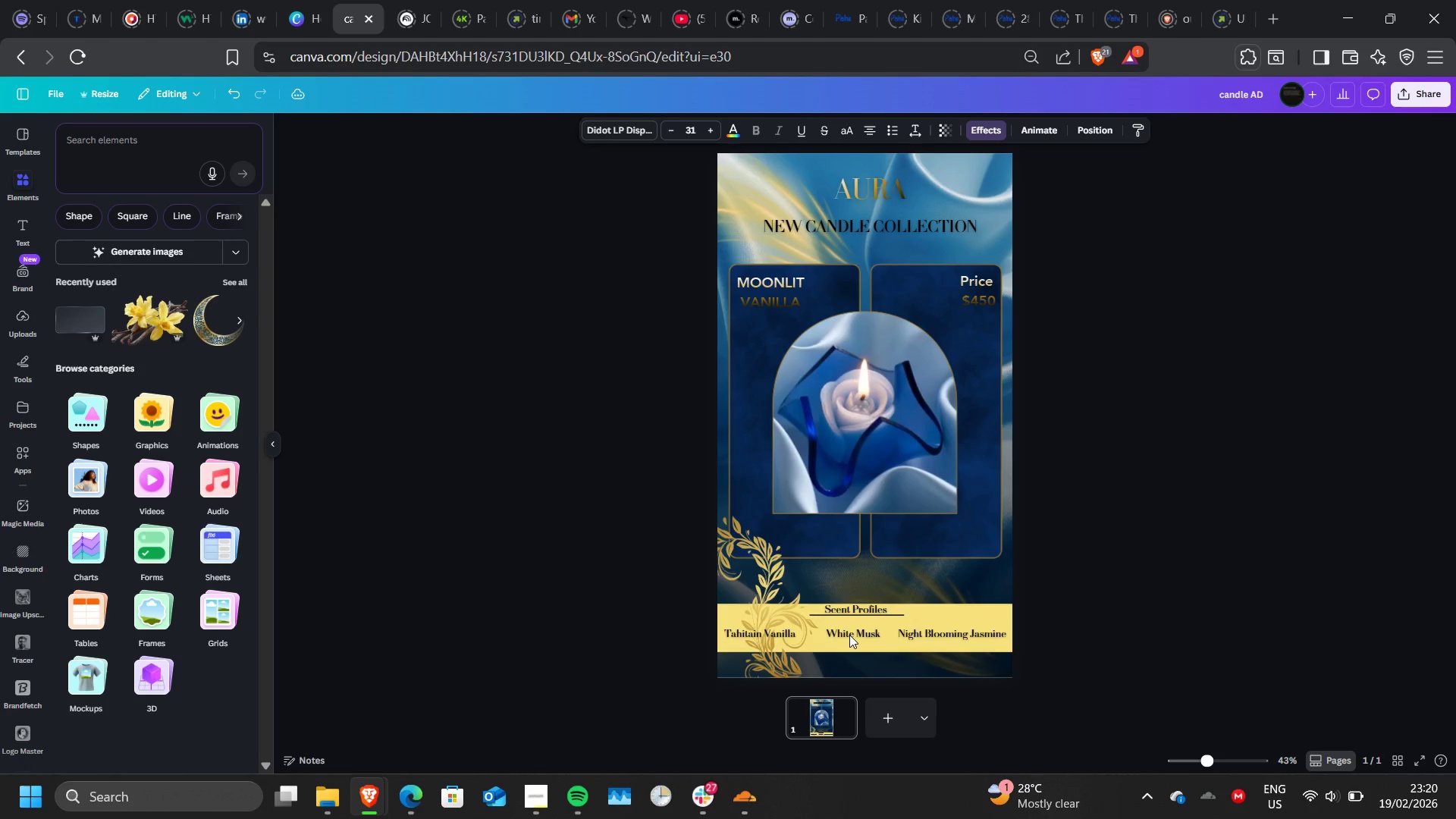 
key(ArrowRight)
 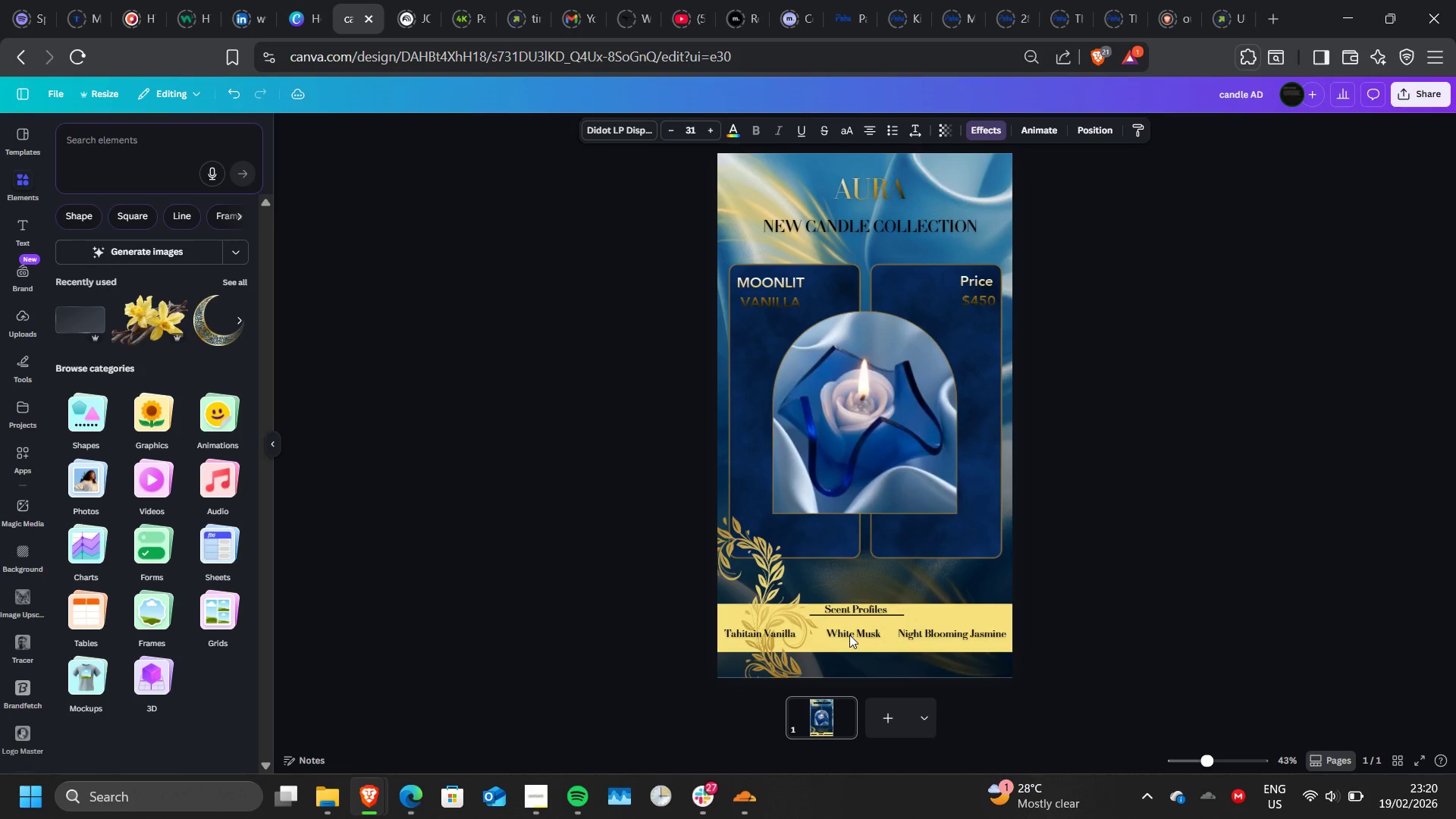 
key(ArrowRight)
 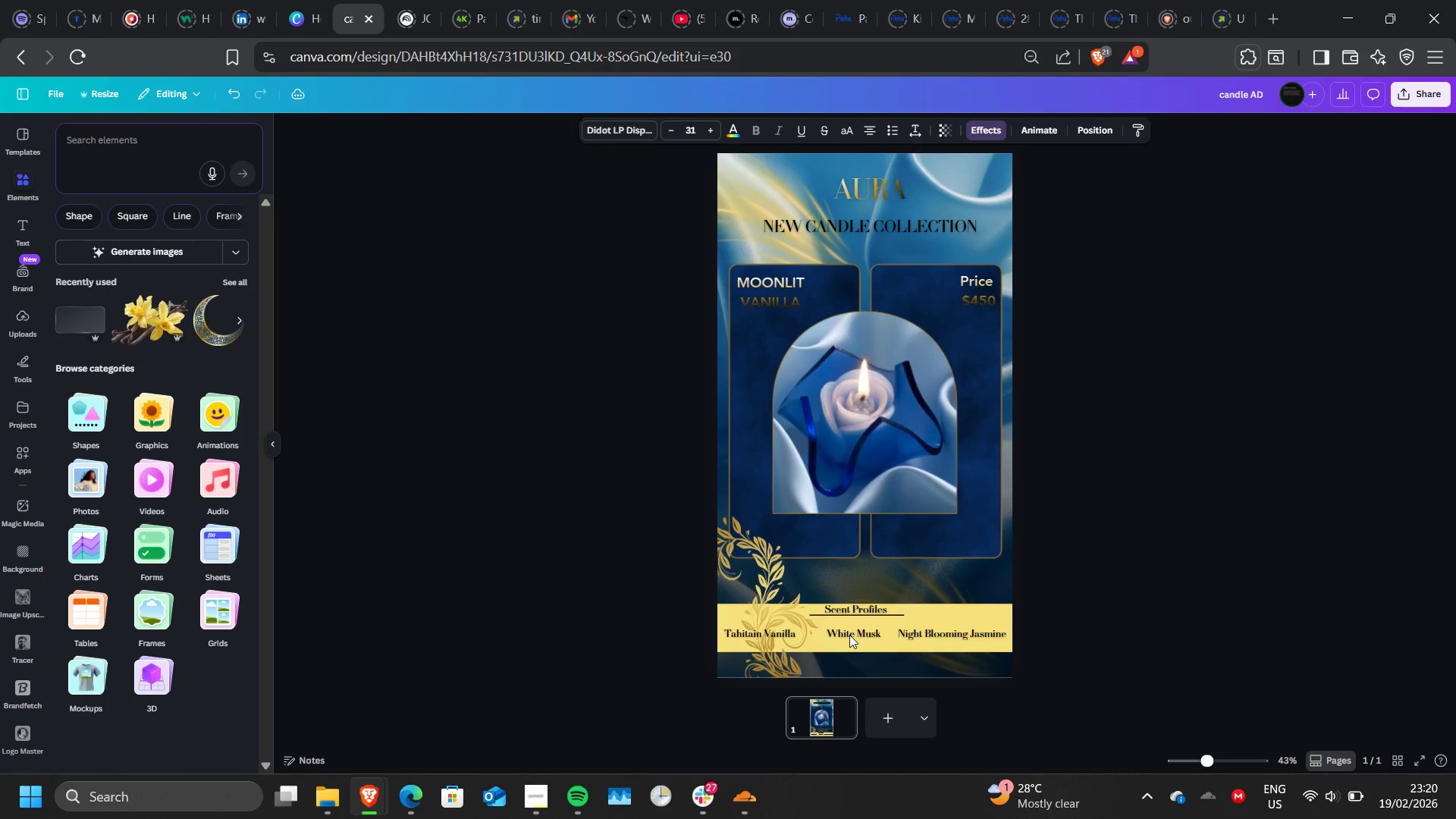 
key(ArrowRight)
 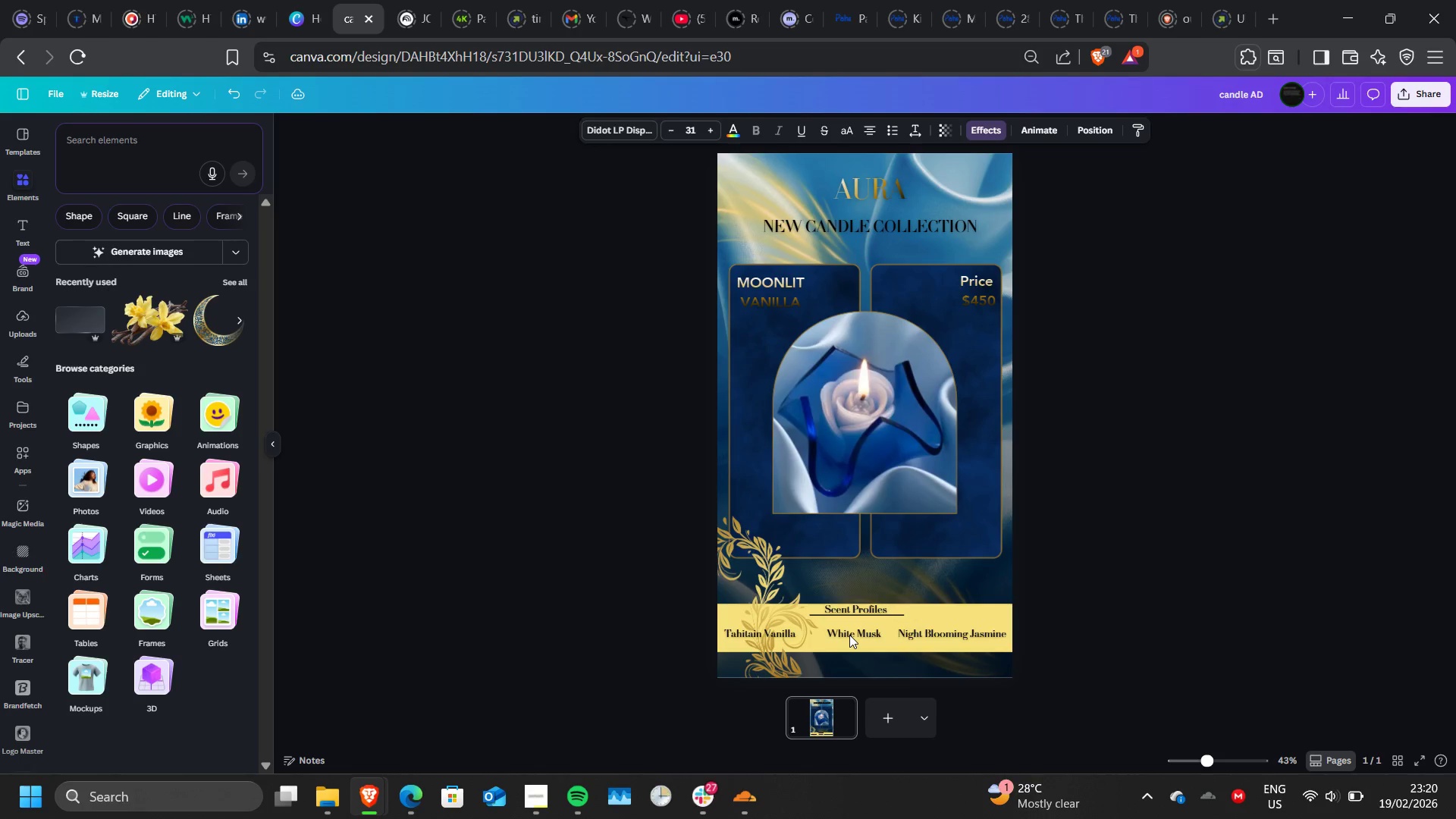 
key(ArrowRight)
 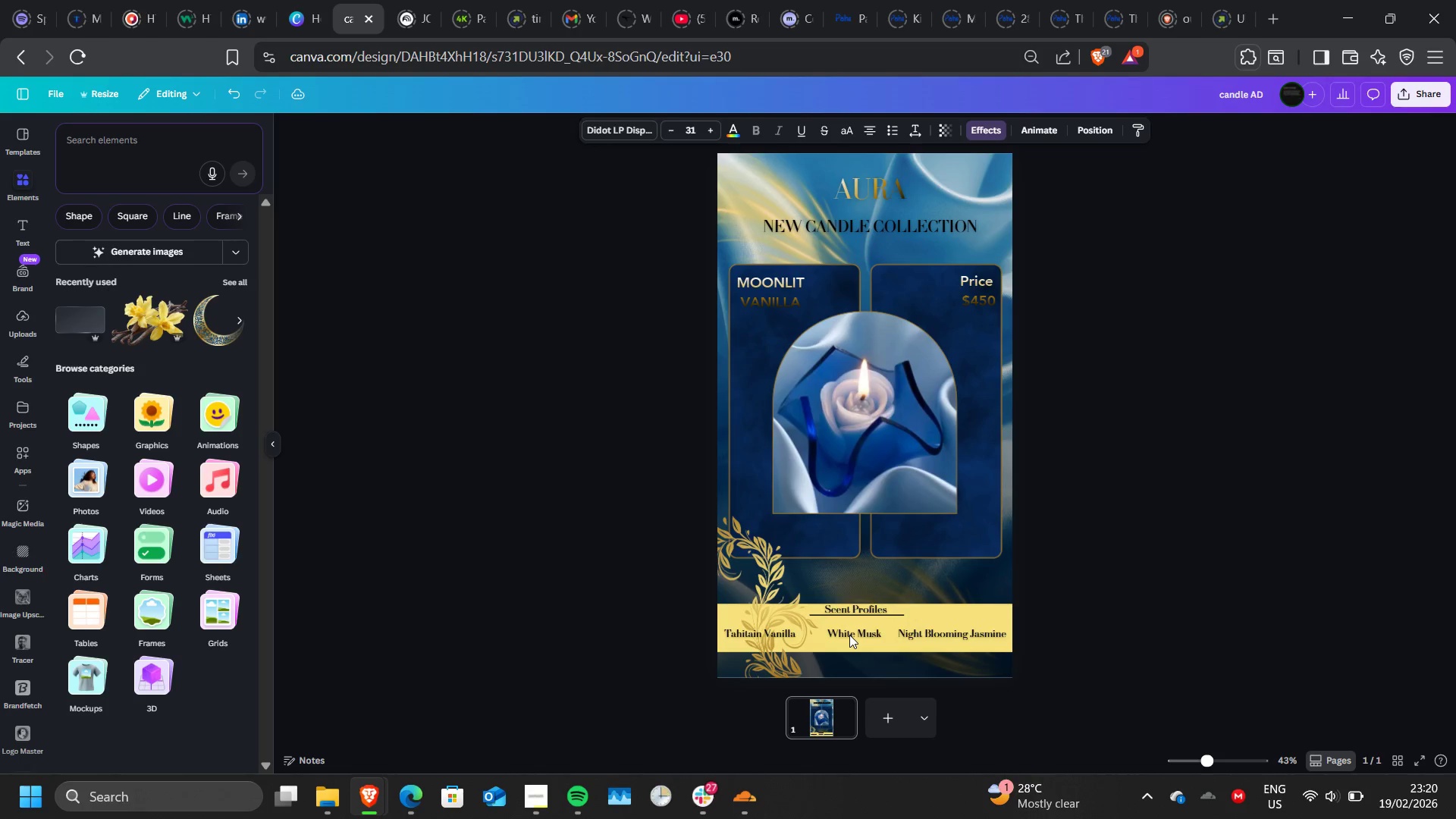 
key(ArrowRight)
 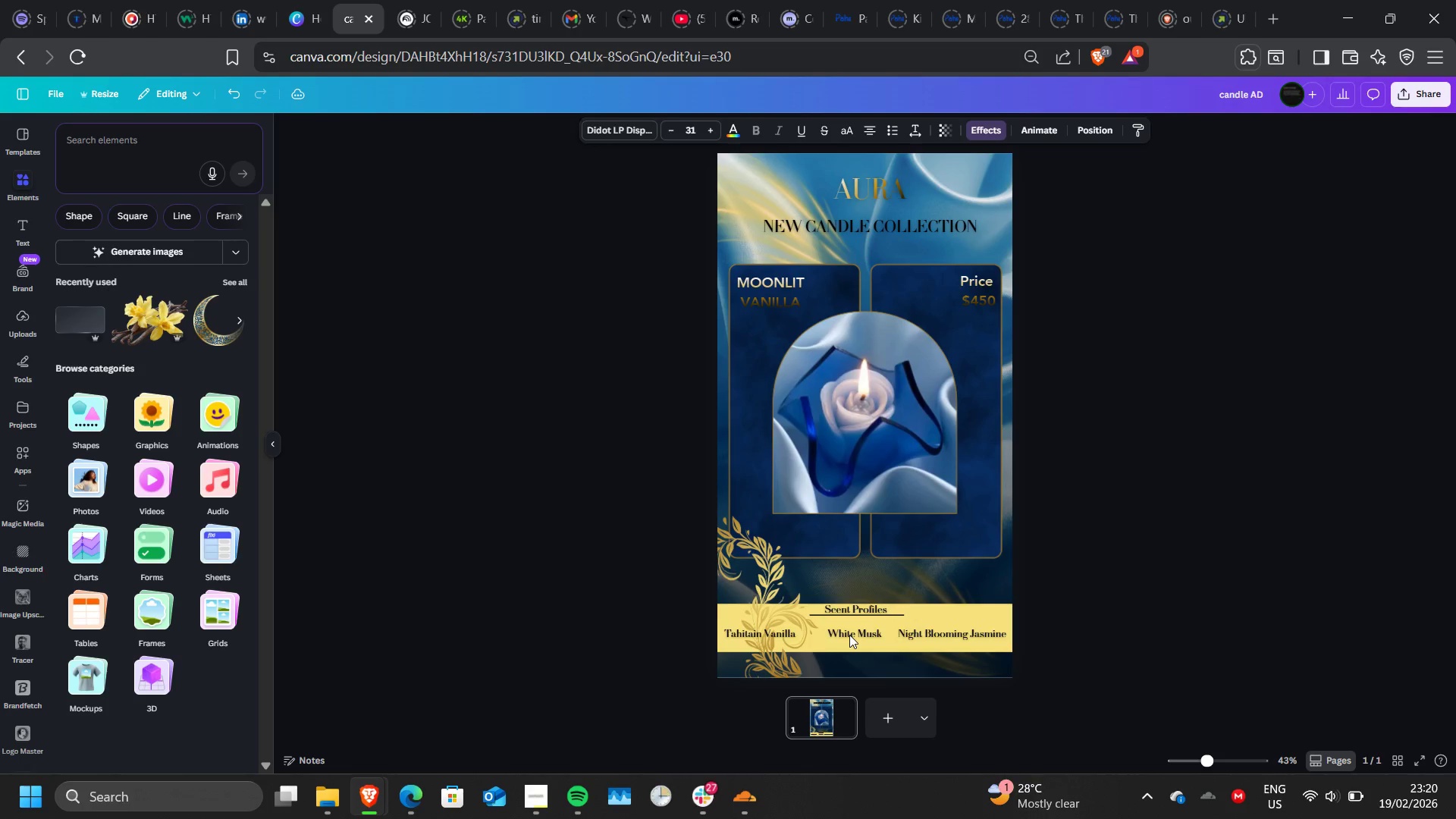 
key(ArrowRight)
 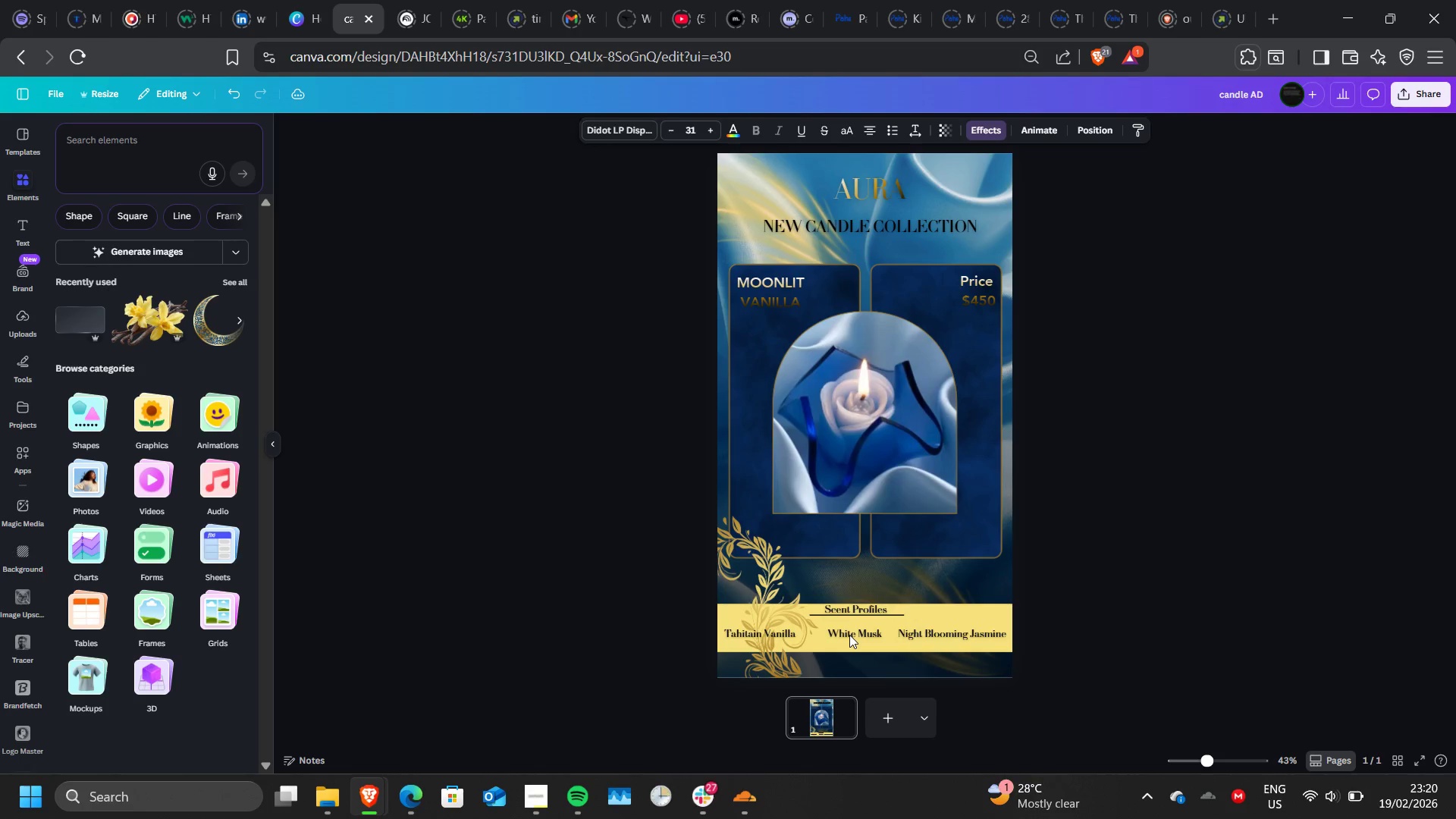 
key(ArrowRight)
 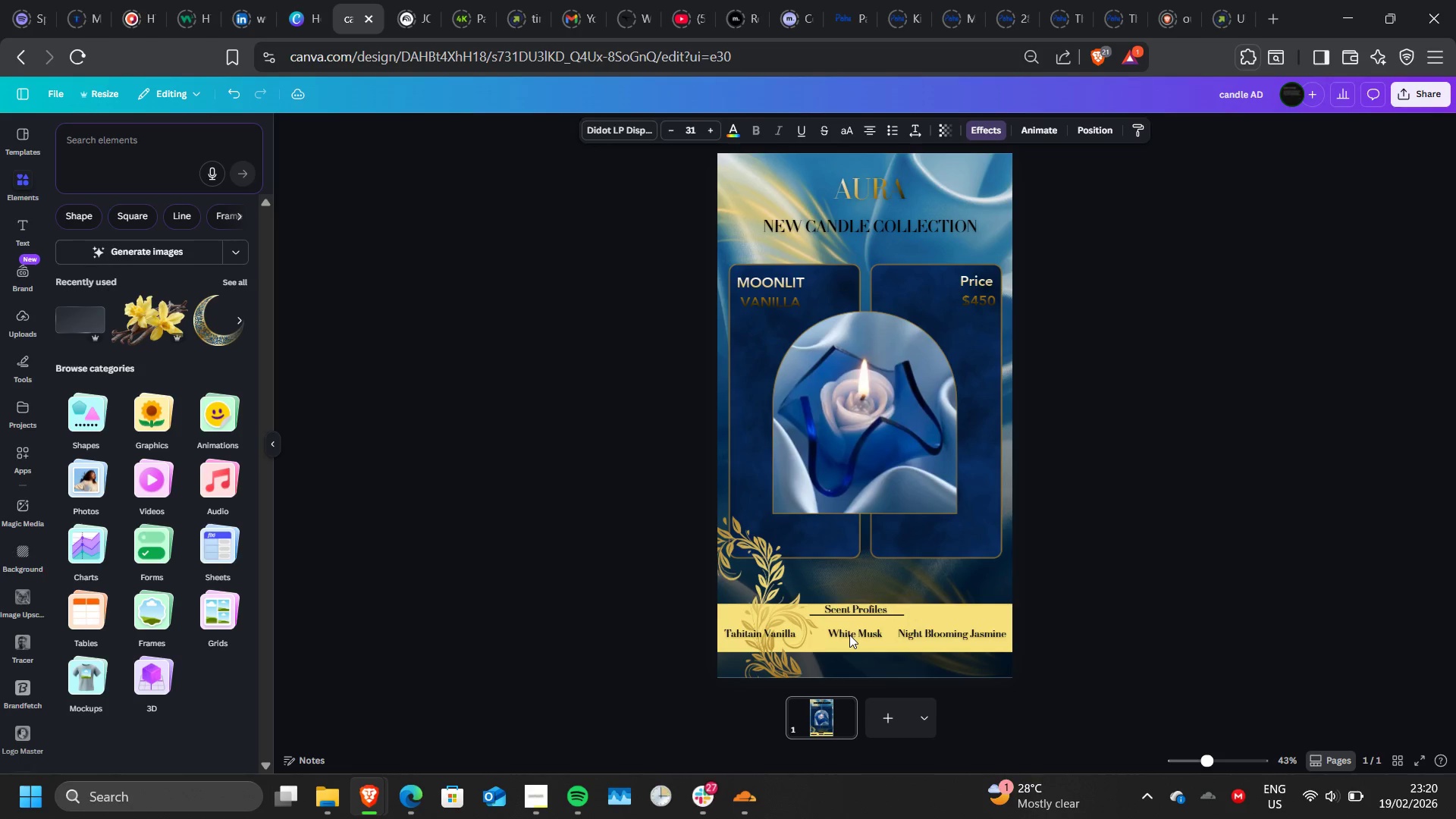 
key(ArrowRight)
 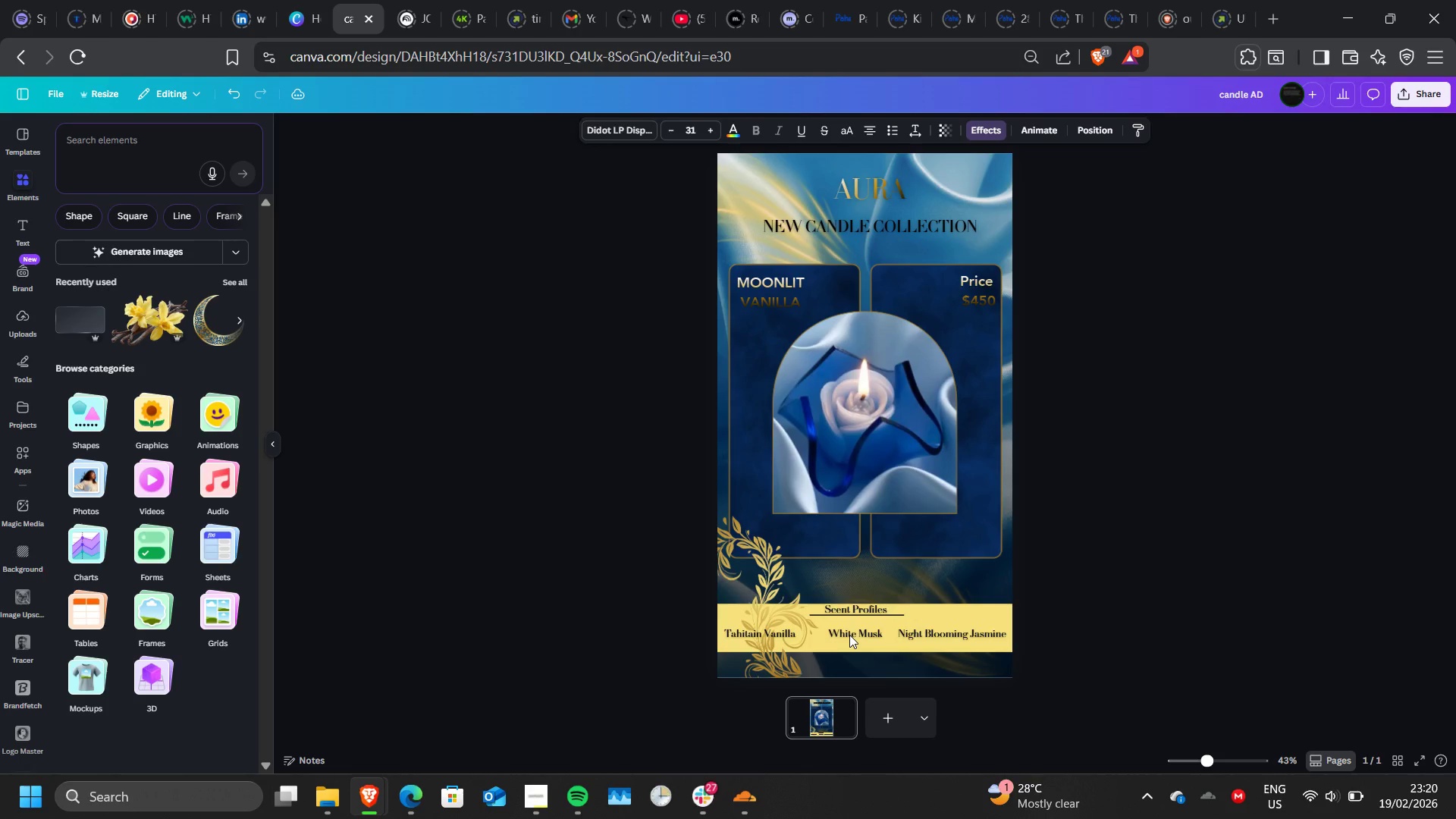 
key(ArrowRight)
 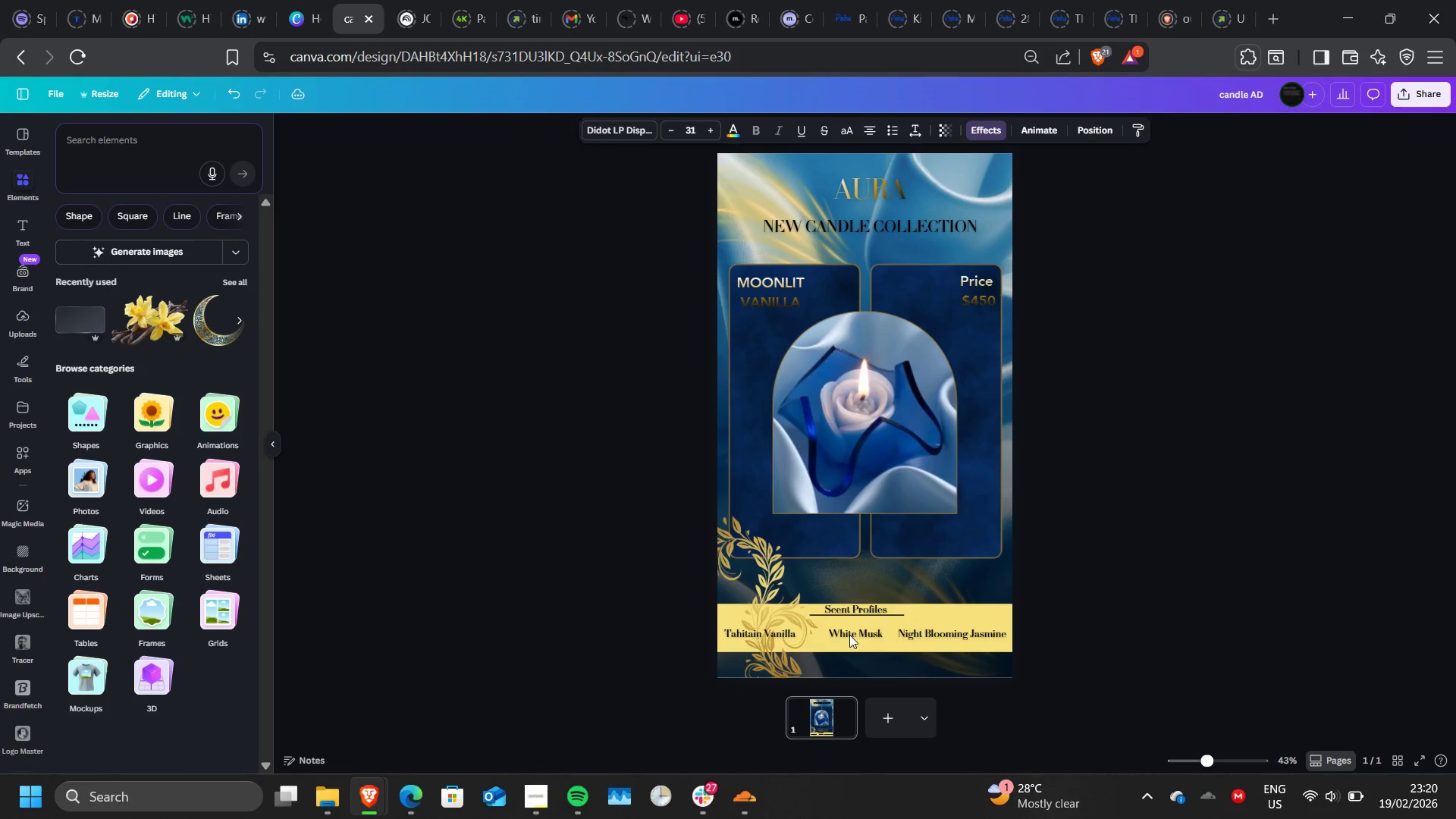 
key(ArrowRight)
 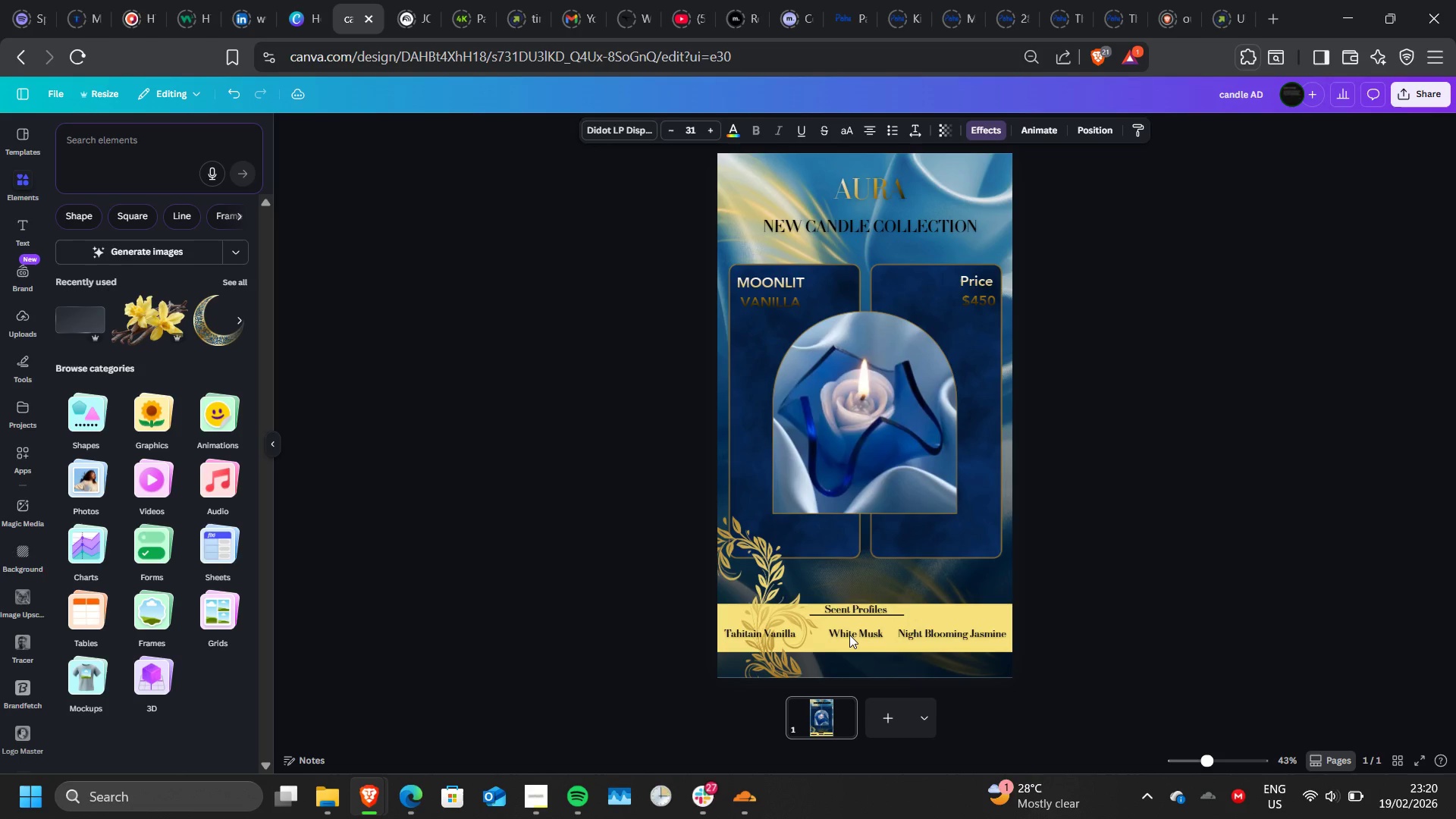 
key(ArrowRight)
 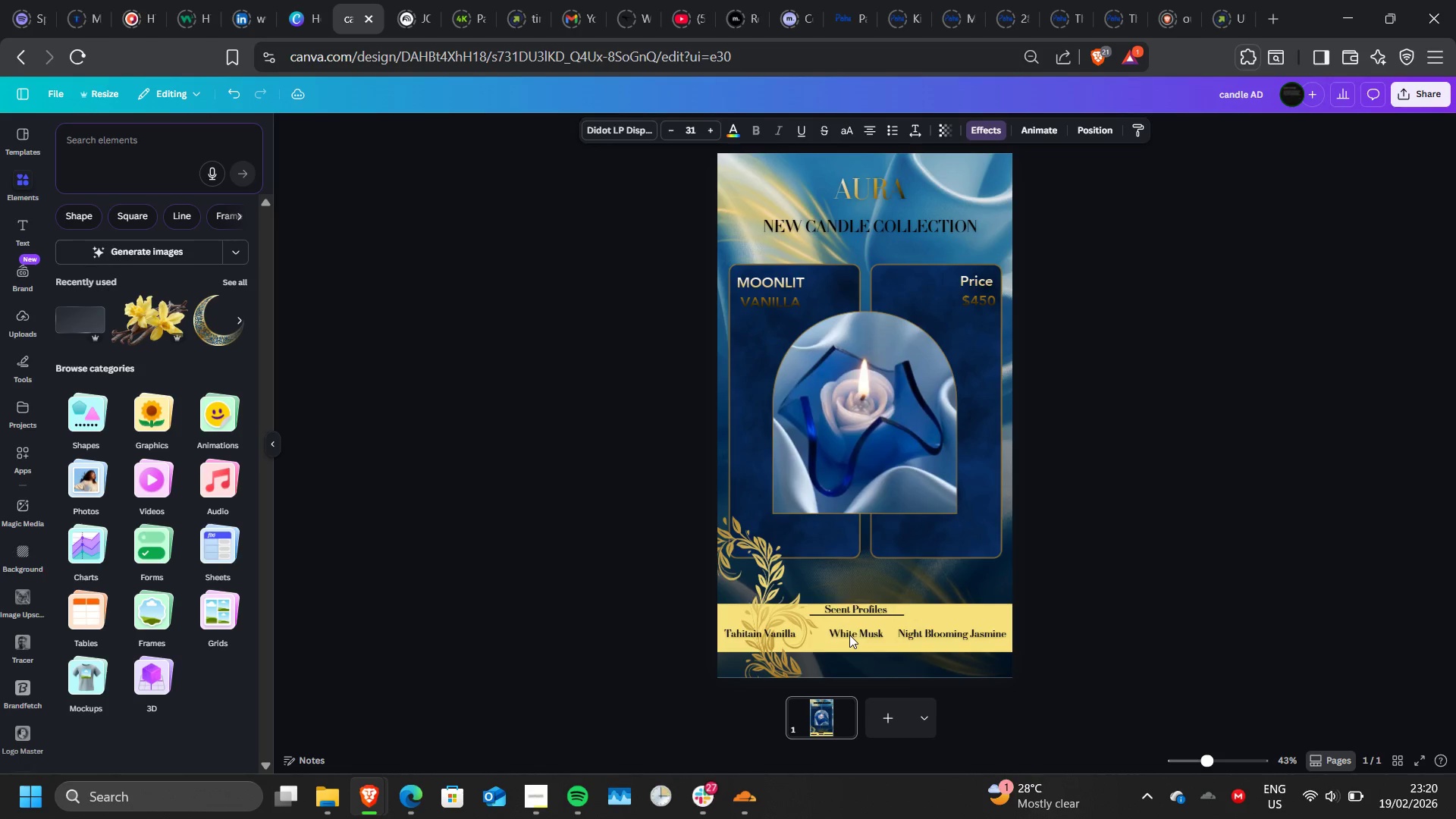 
key(ArrowRight)
 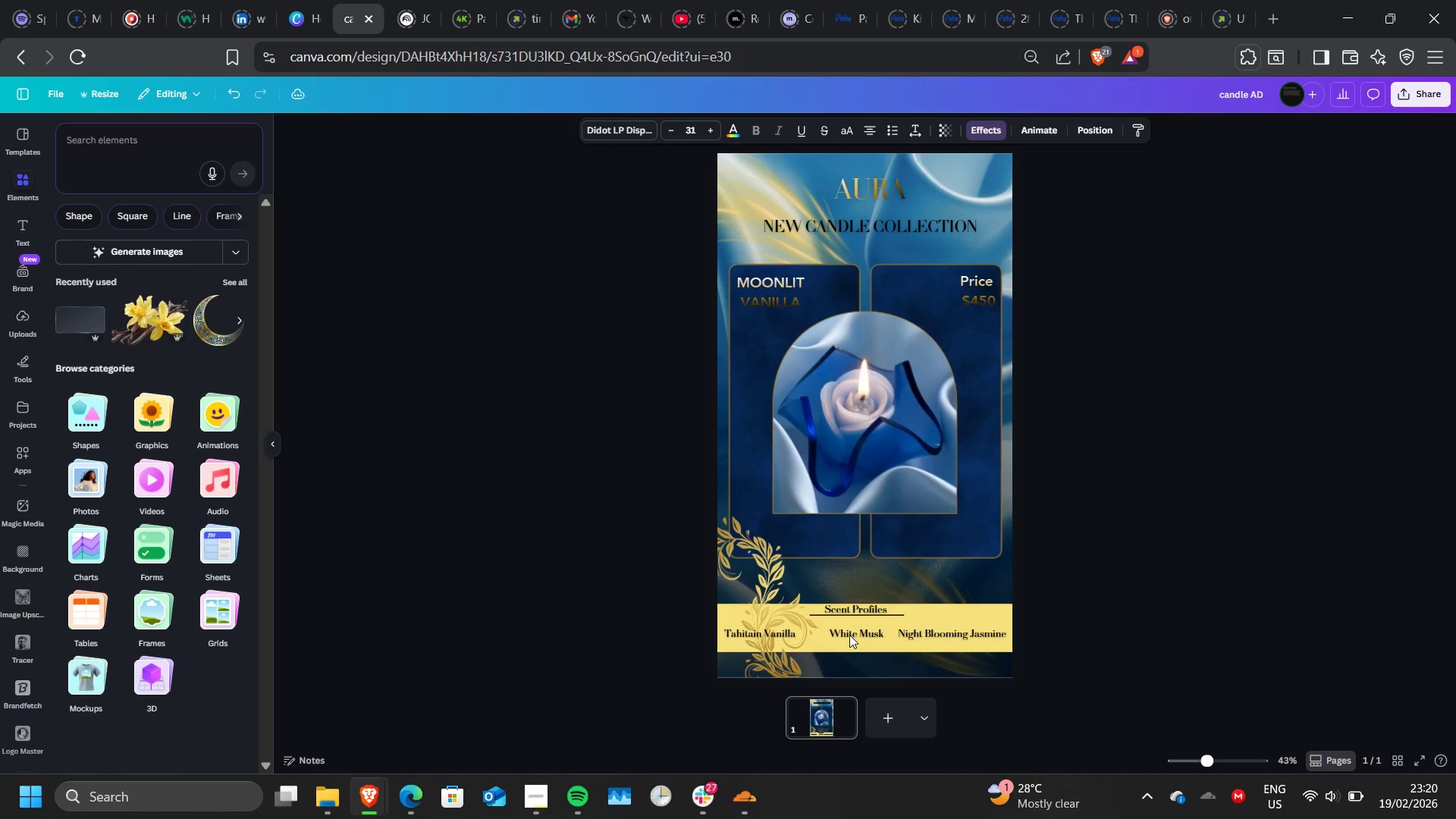 
key(ArrowRight)
 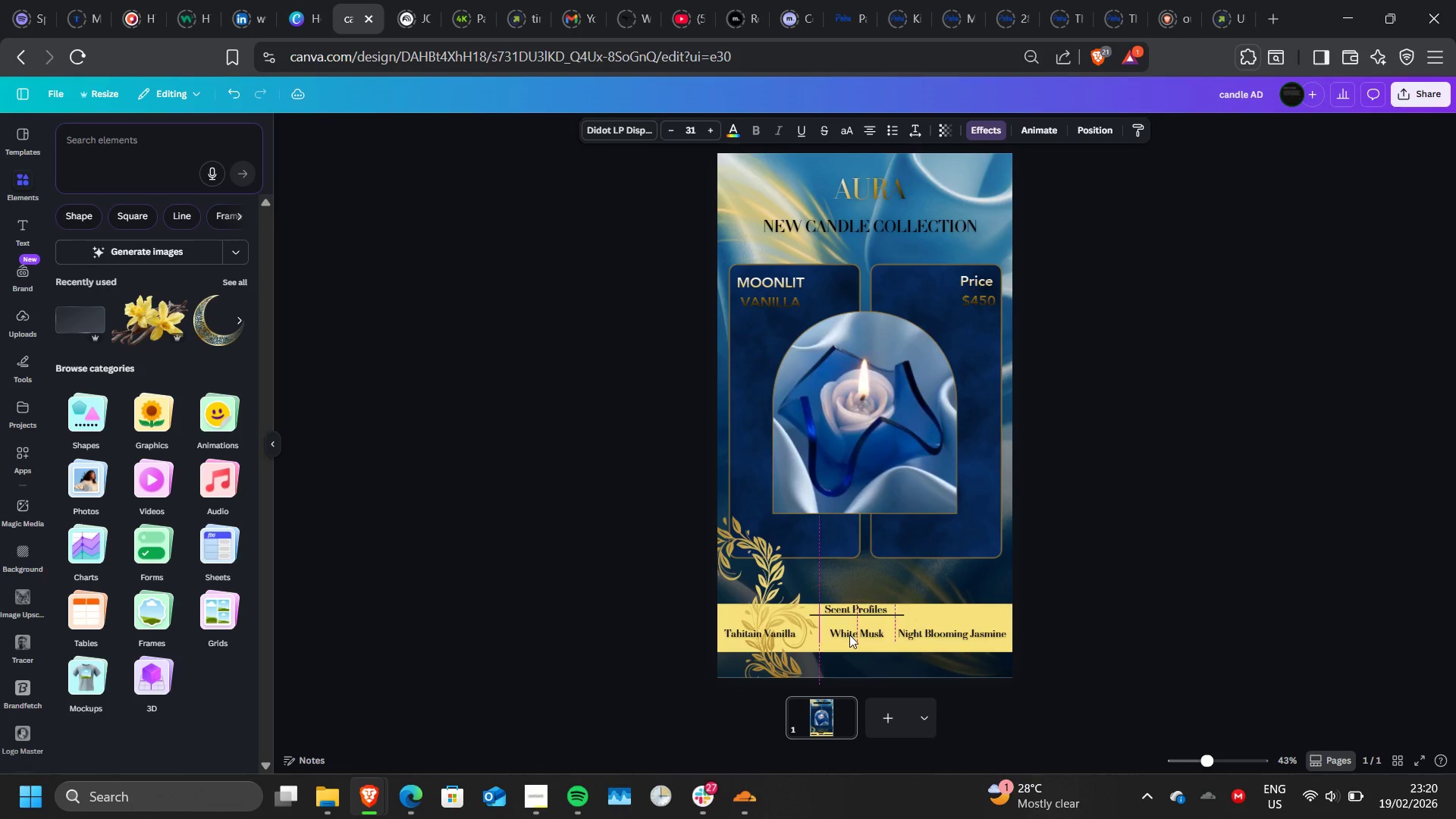 
hold_key(key=ArrowRight, duration=0.31)
 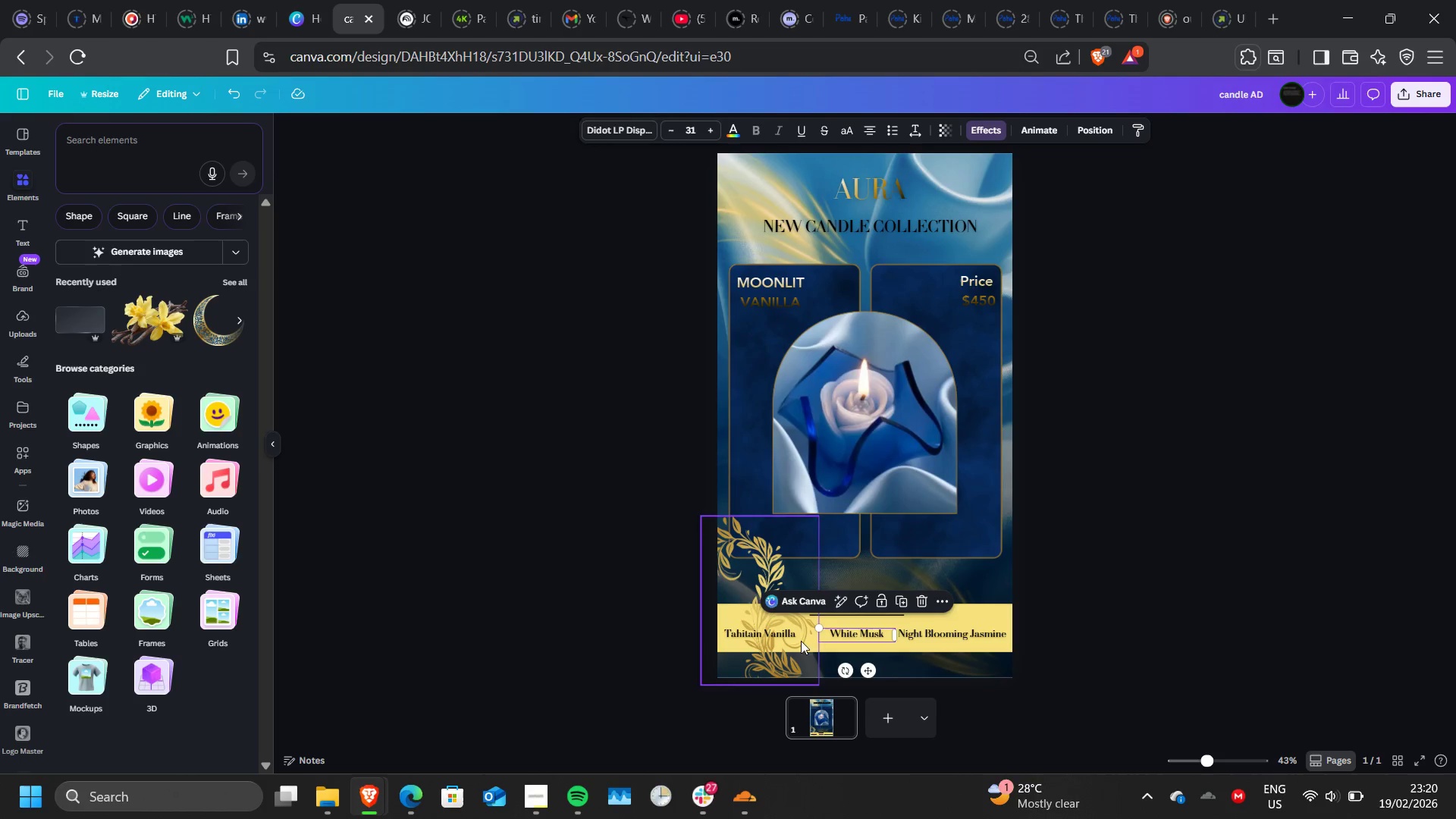 
left_click([783, 631])
 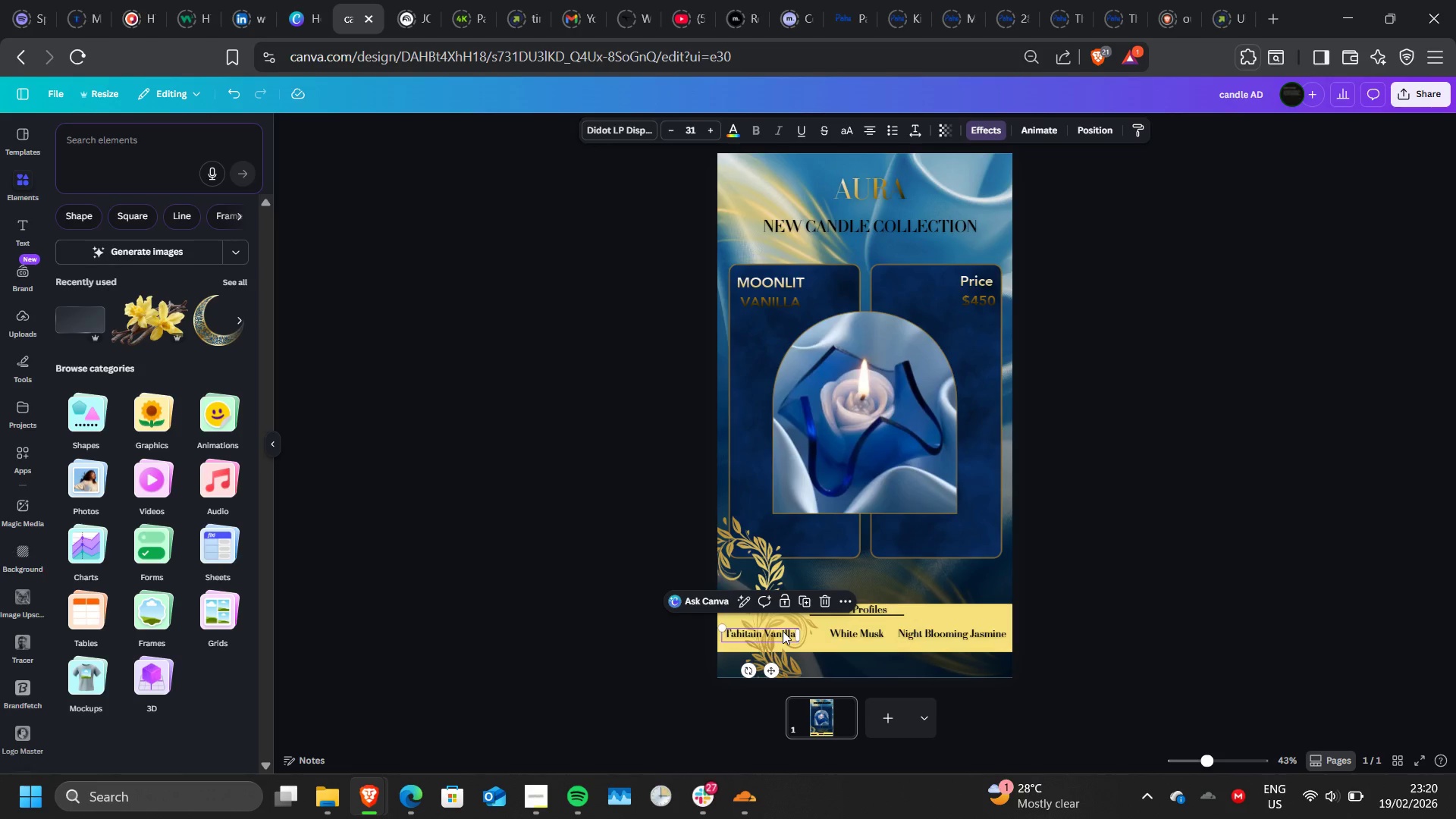 
key(ArrowRight)
 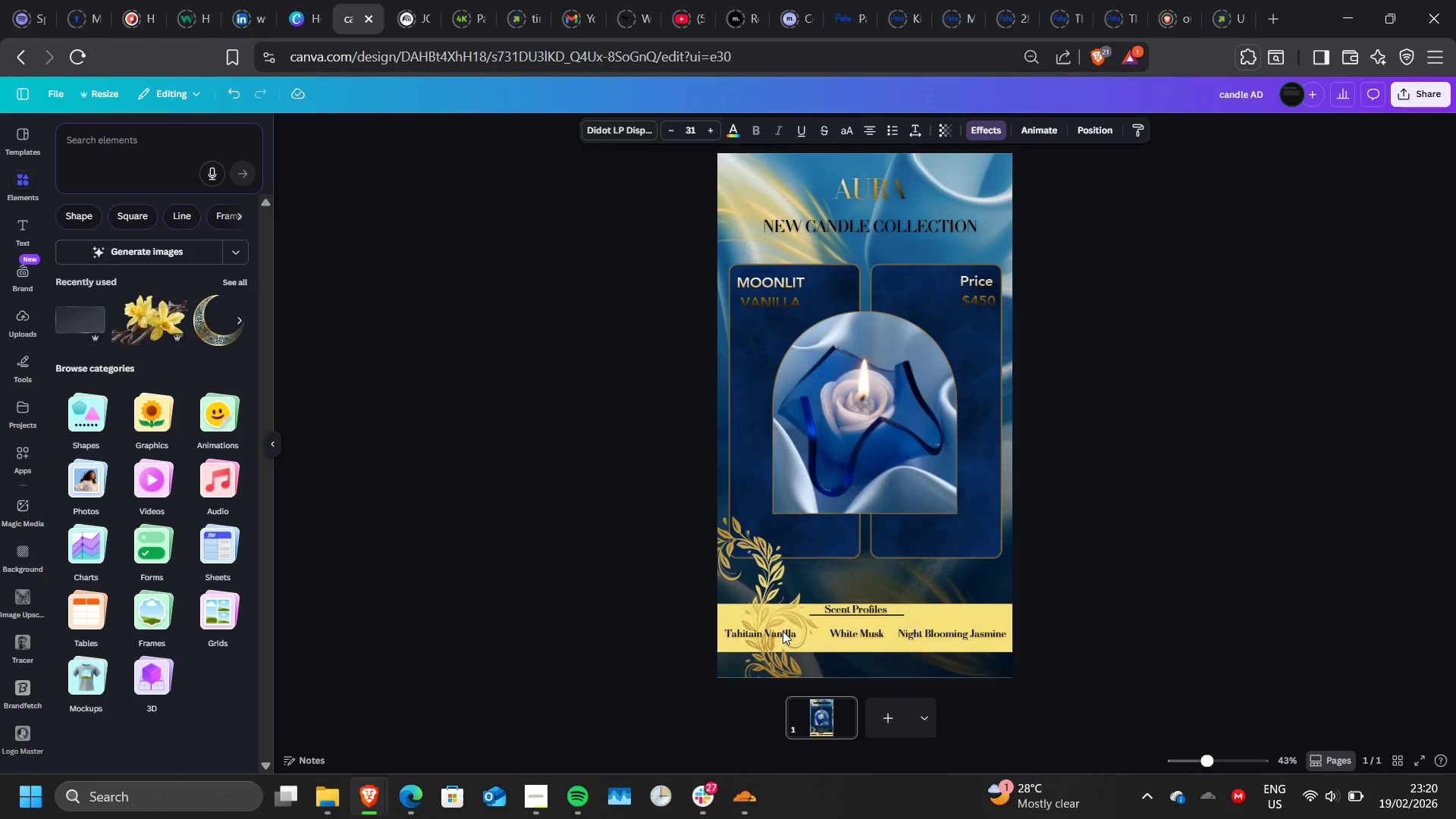 
hold_key(key=ArrowRight, duration=1.33)
 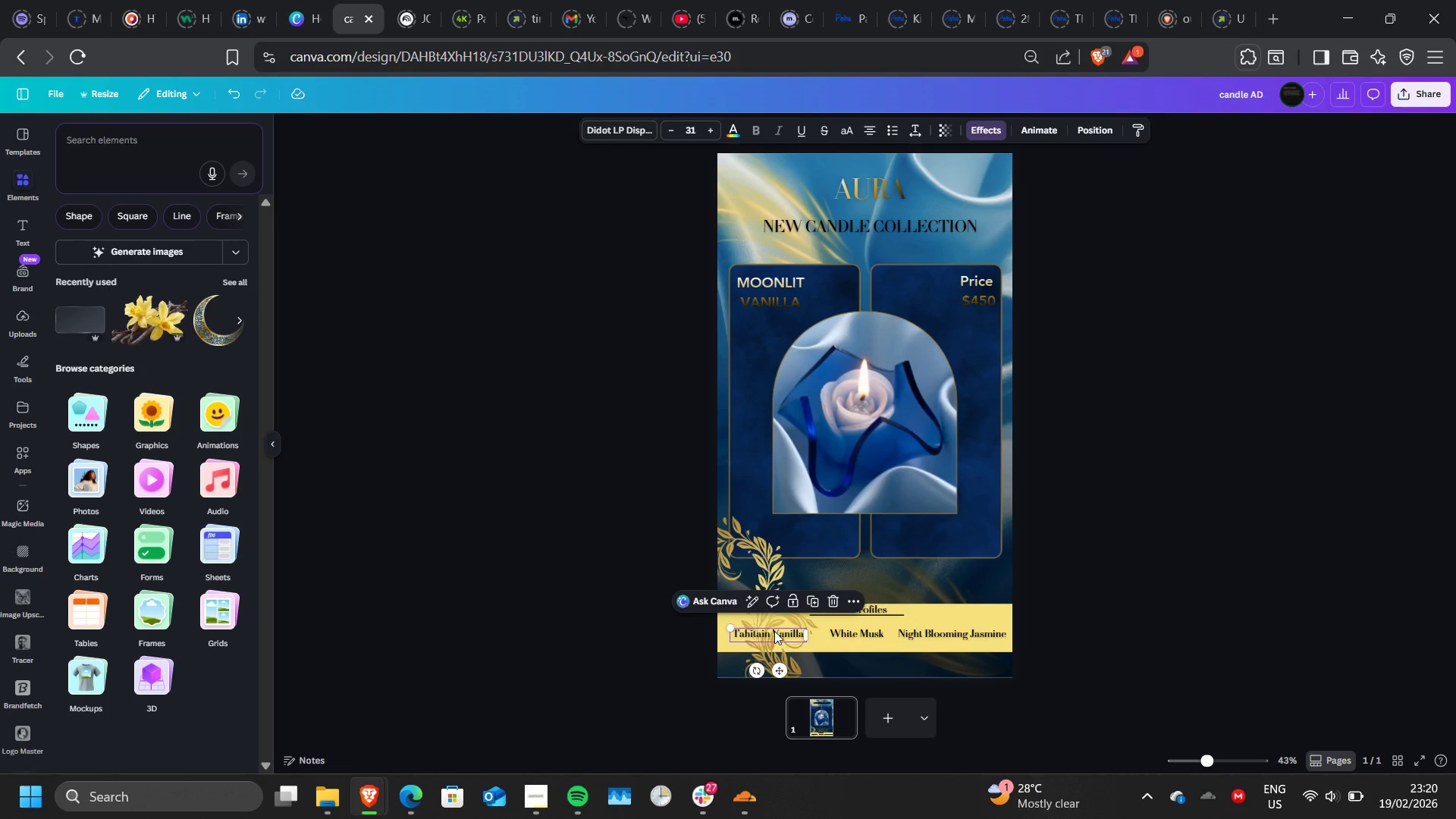 
key(Control+Z)
 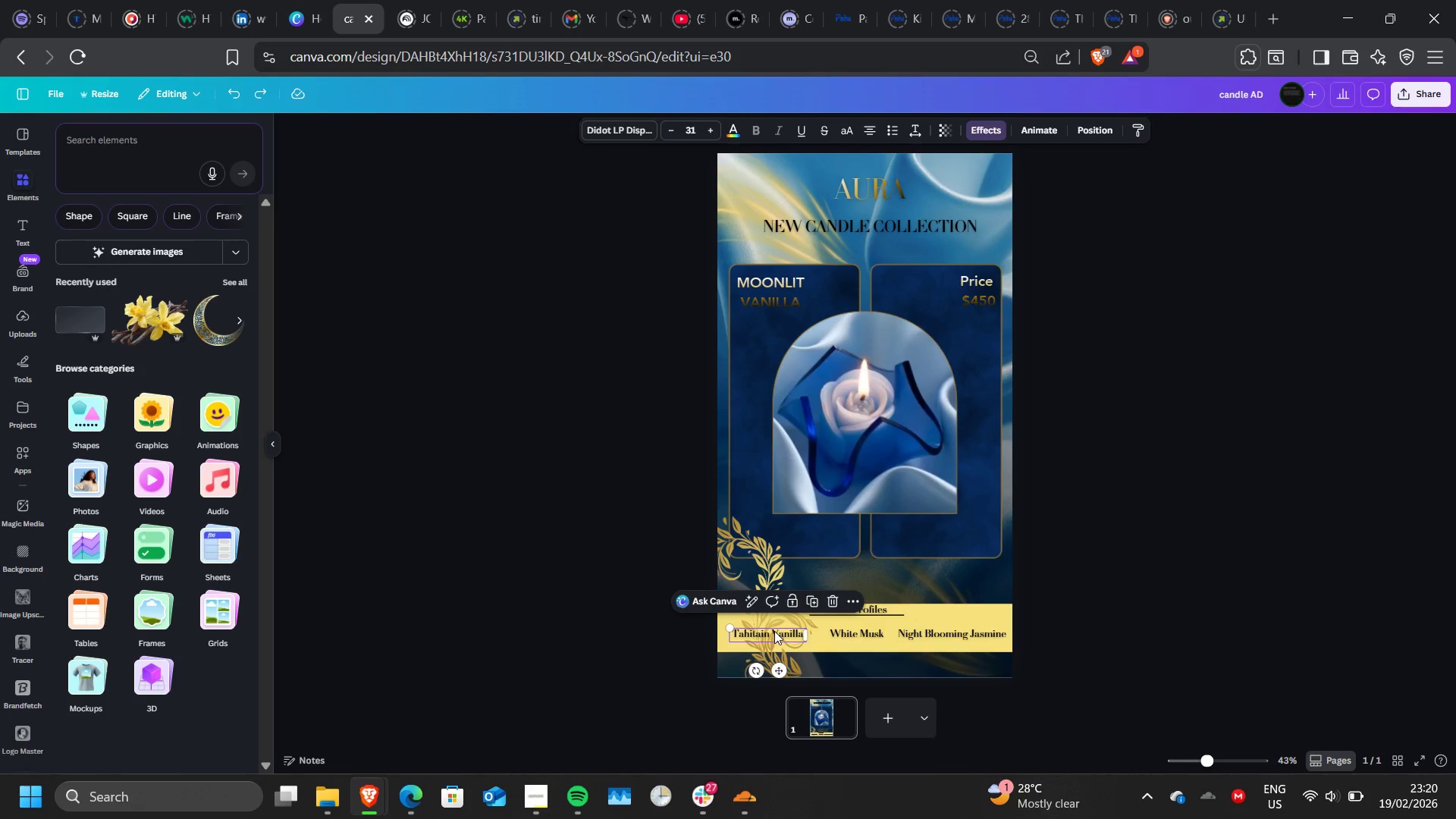 
key(Control+Z)
 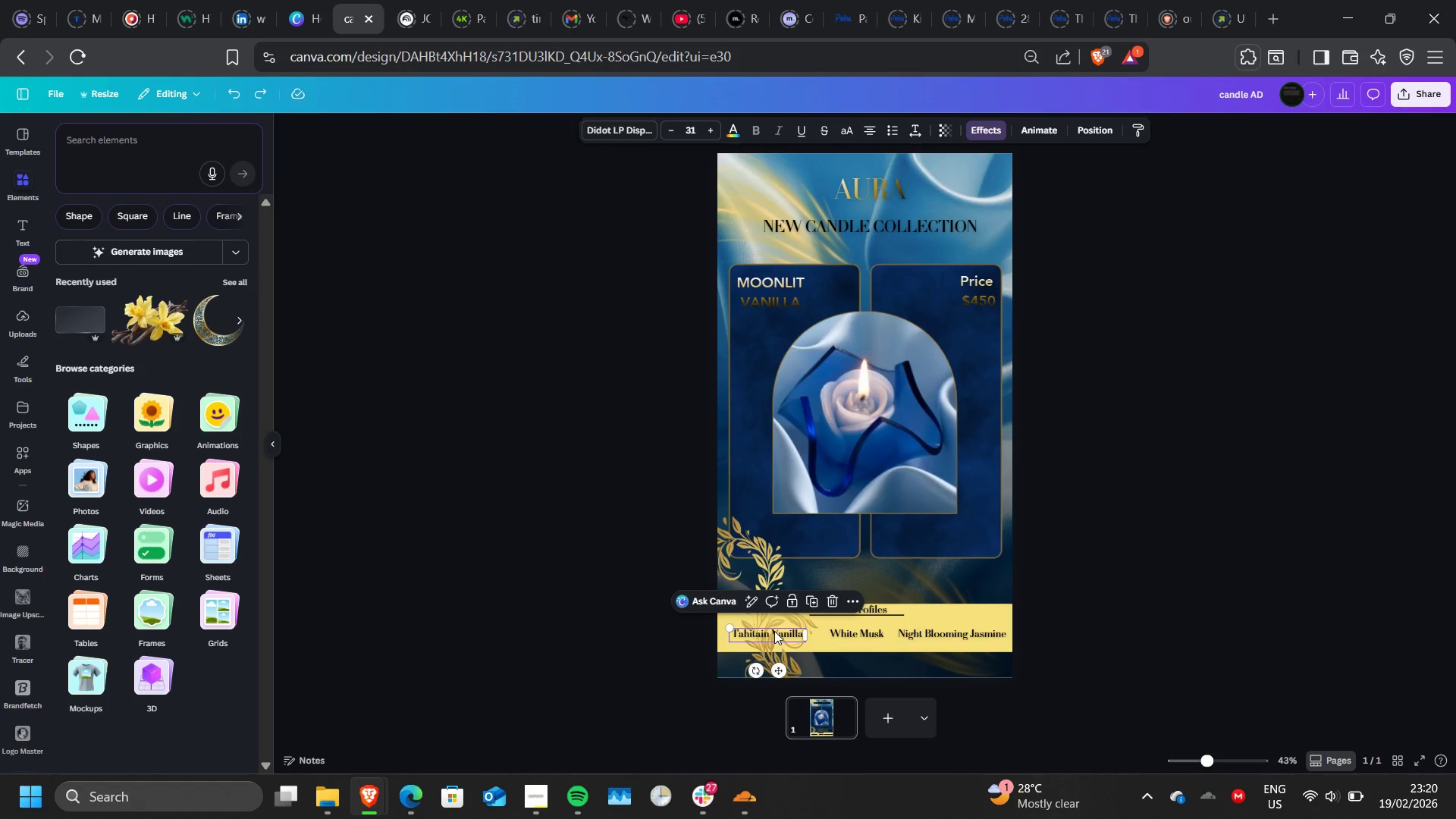 
key(Control+Z)
 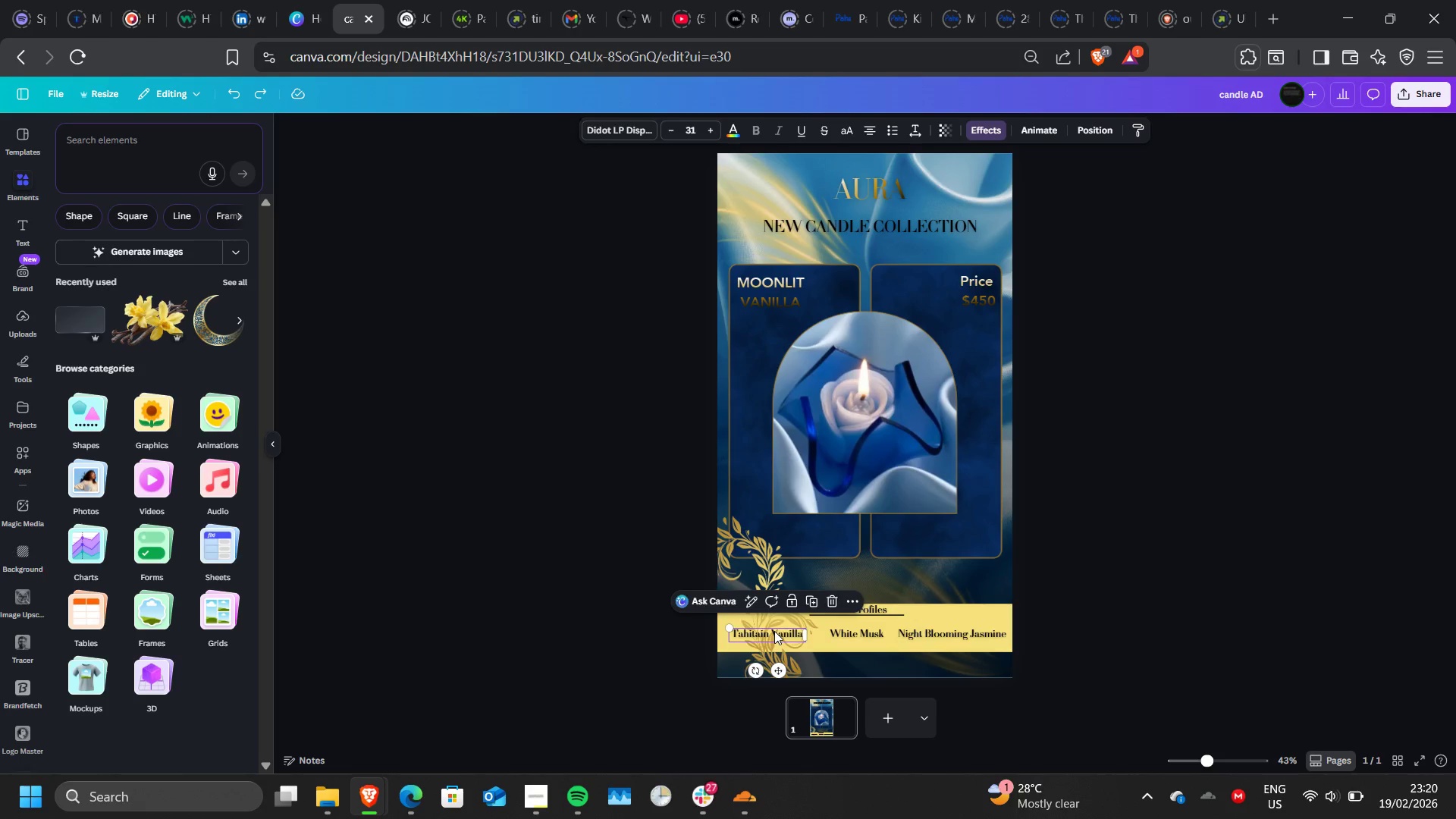 
key(Control+Z)
 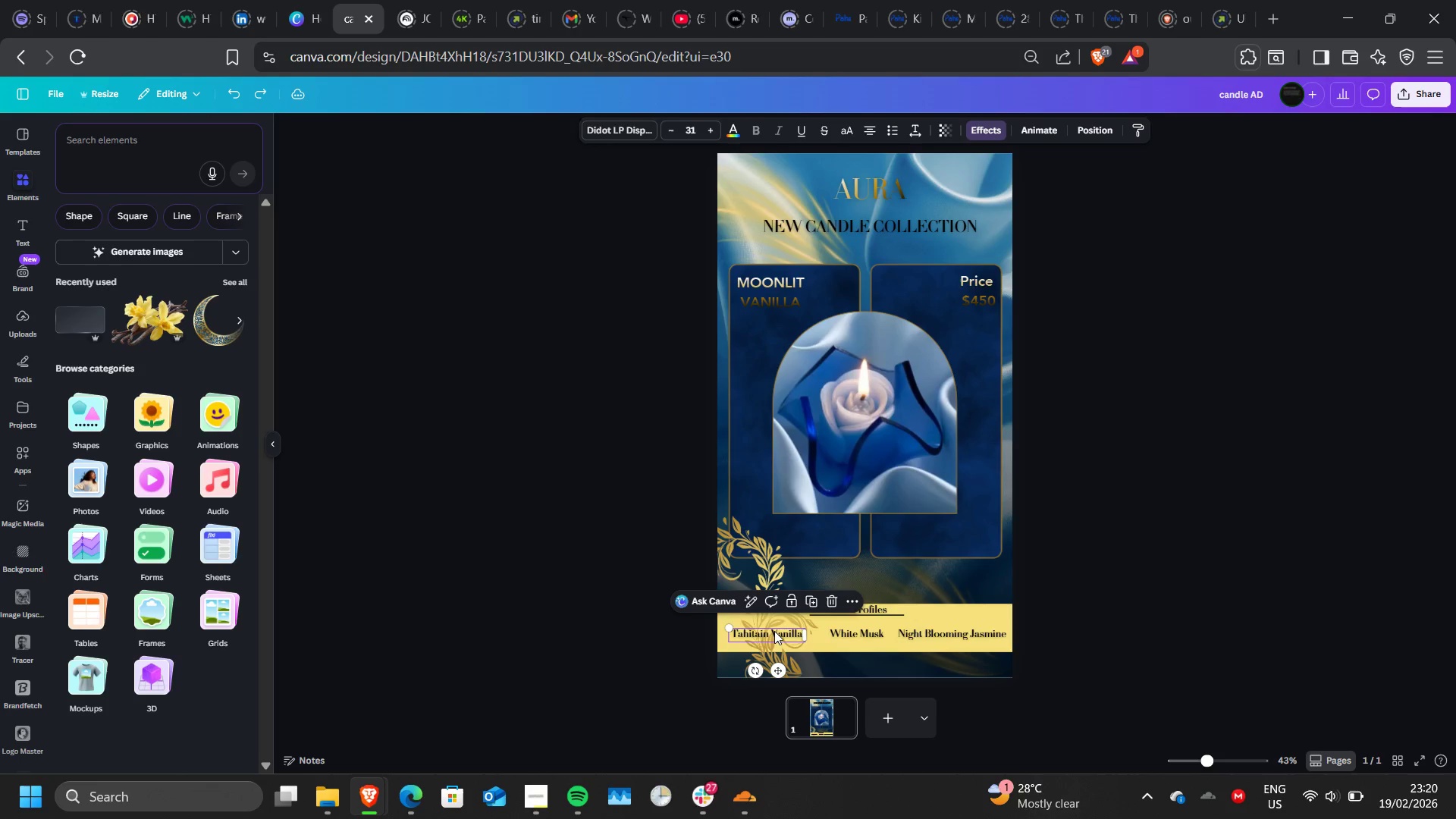 
key(Control+Z)
 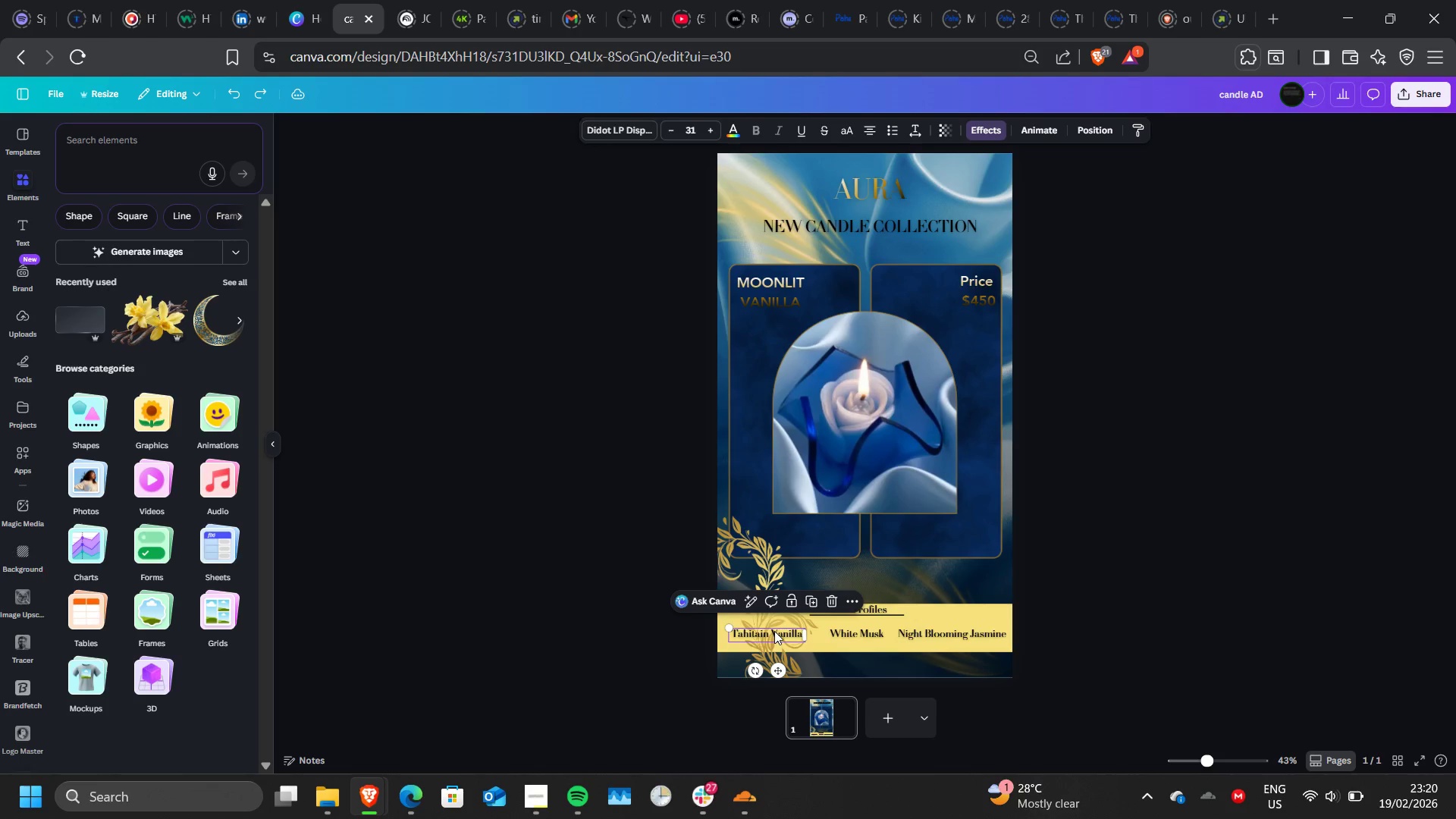 
key(Control+Z)
 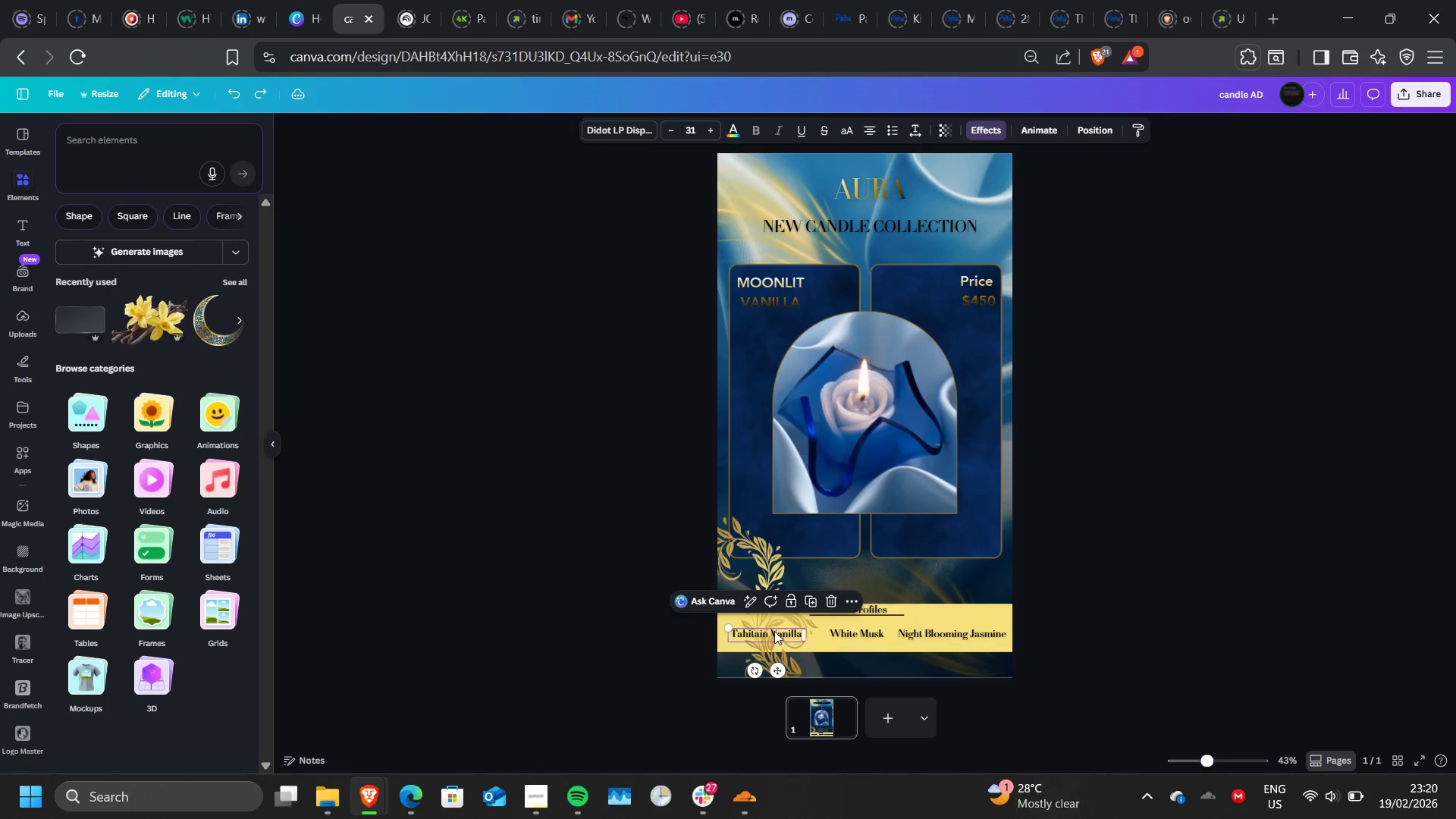 
key(Control+Z)
 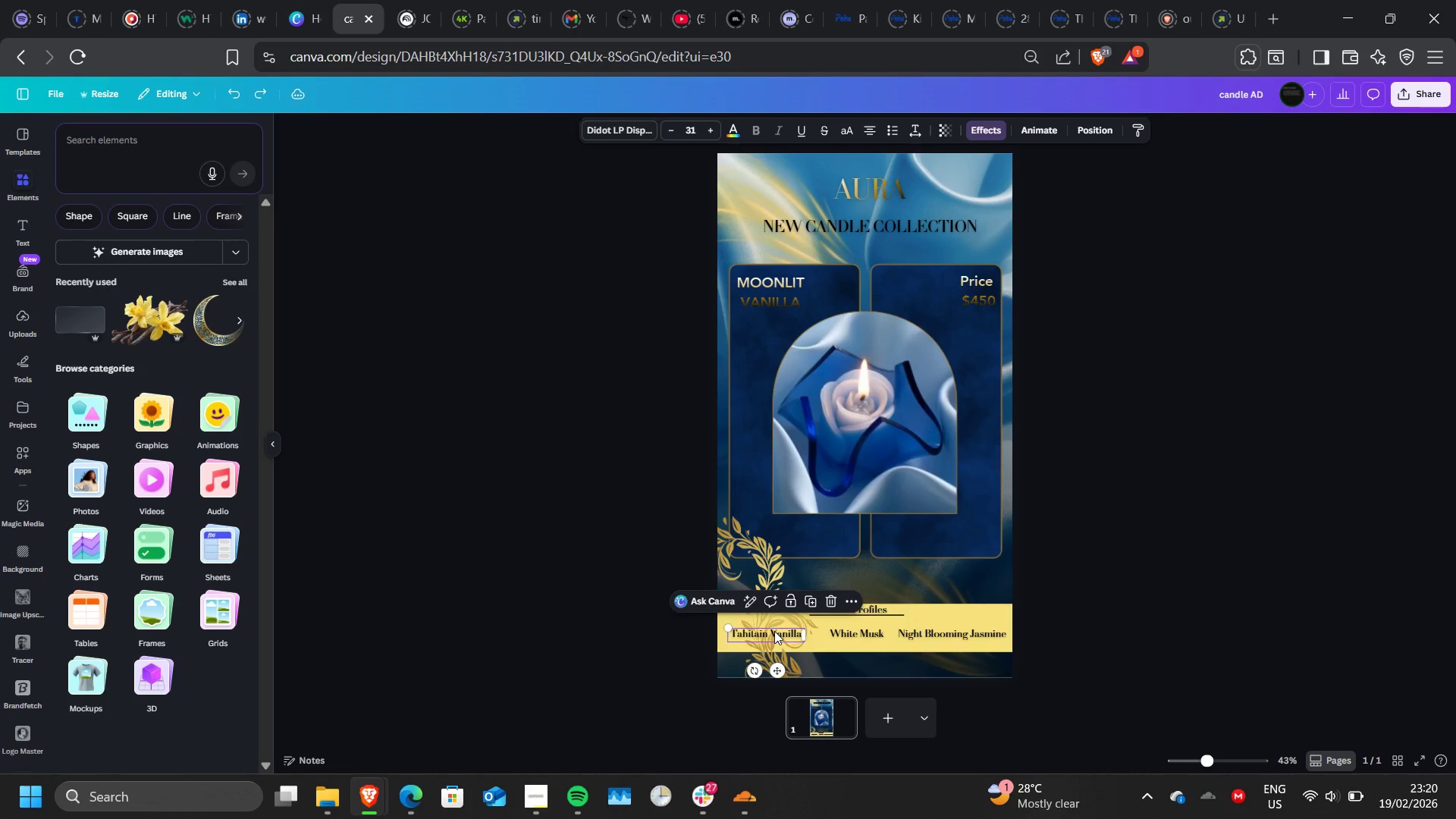 
key(Control+Z)
 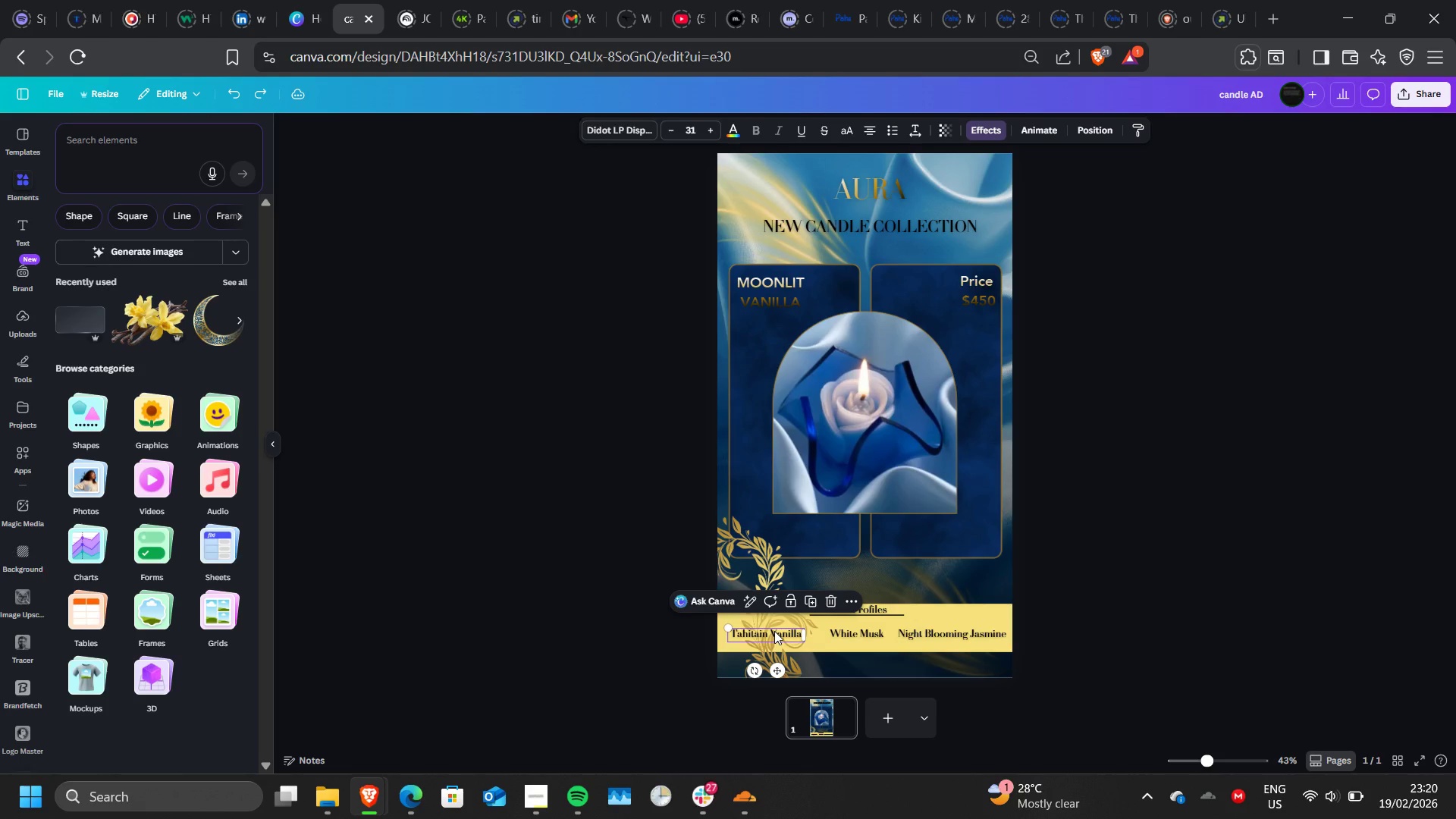 
key(Control+Z)
 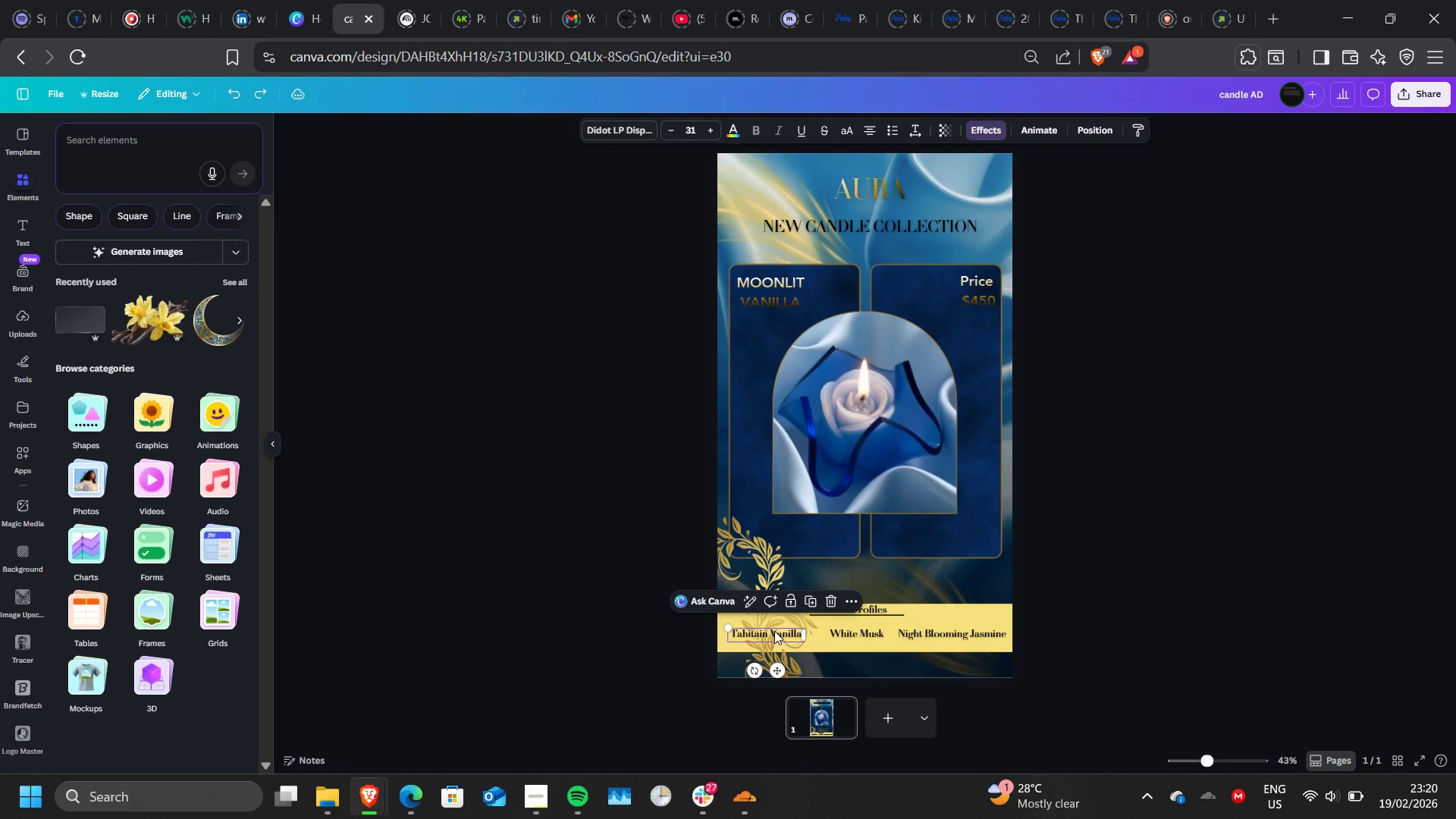 
key(Control+Z)
 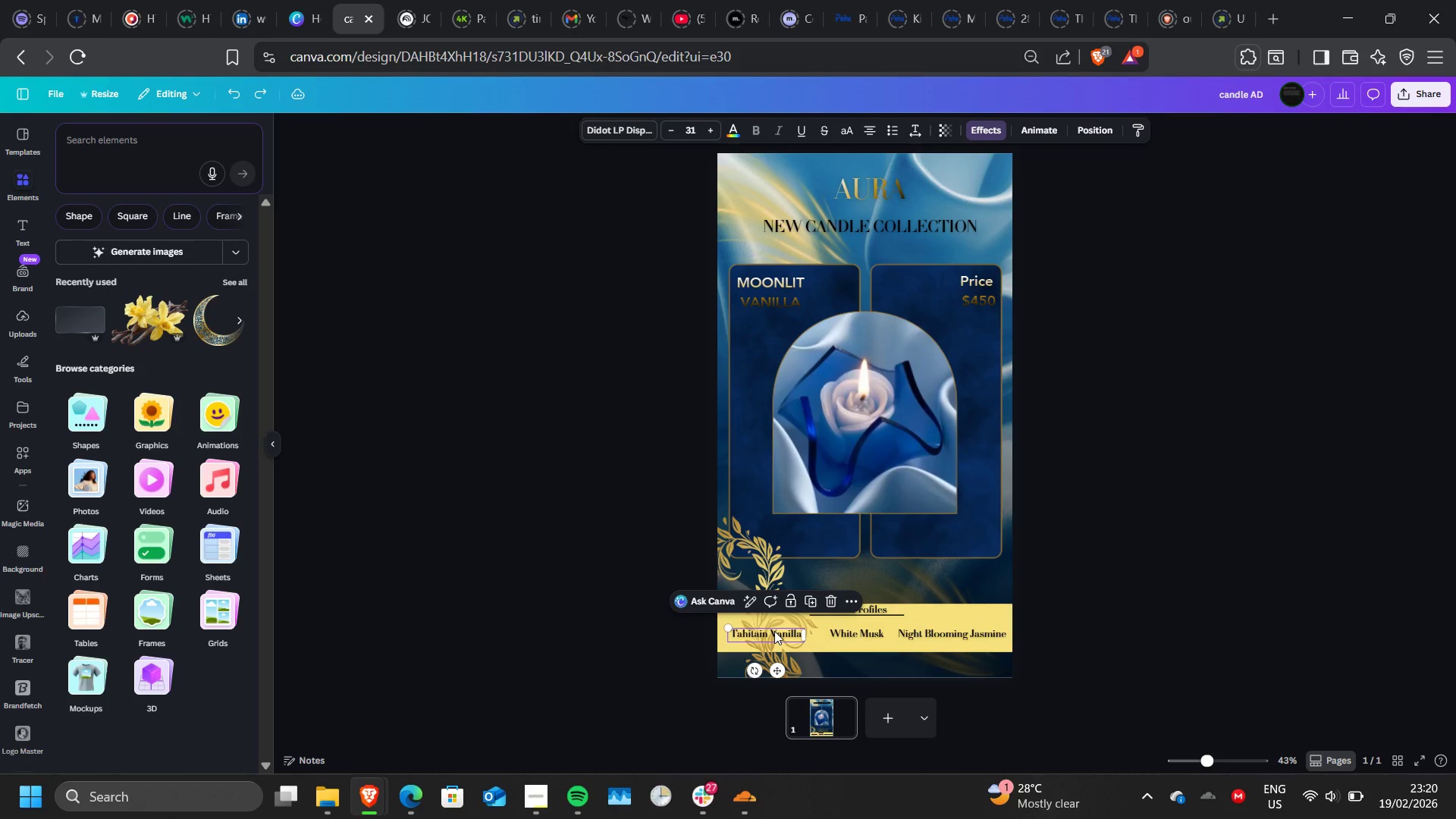 
key(Control+Z)
 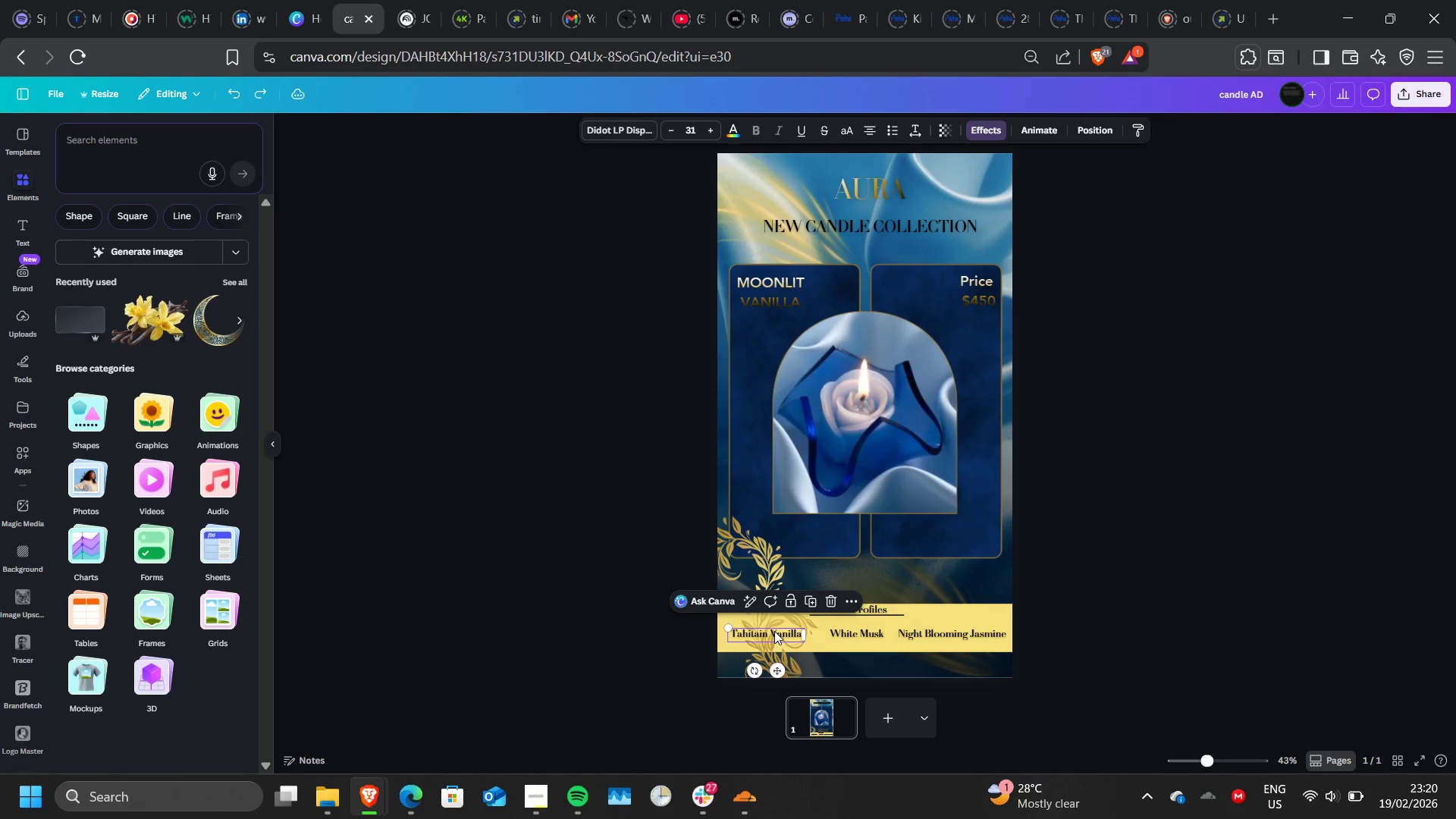 
key(Control+Z)
 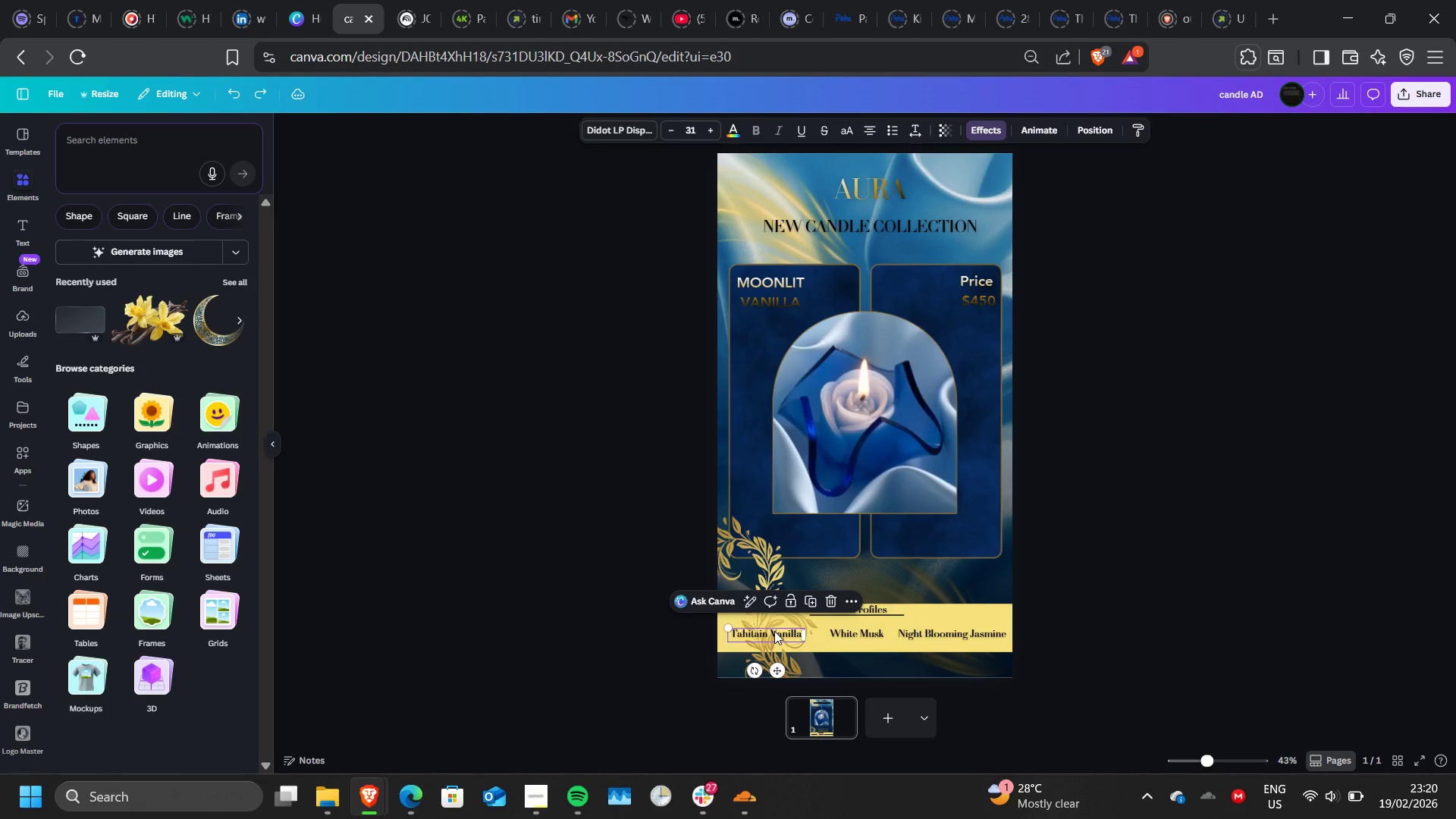 
key(Control+Z)
 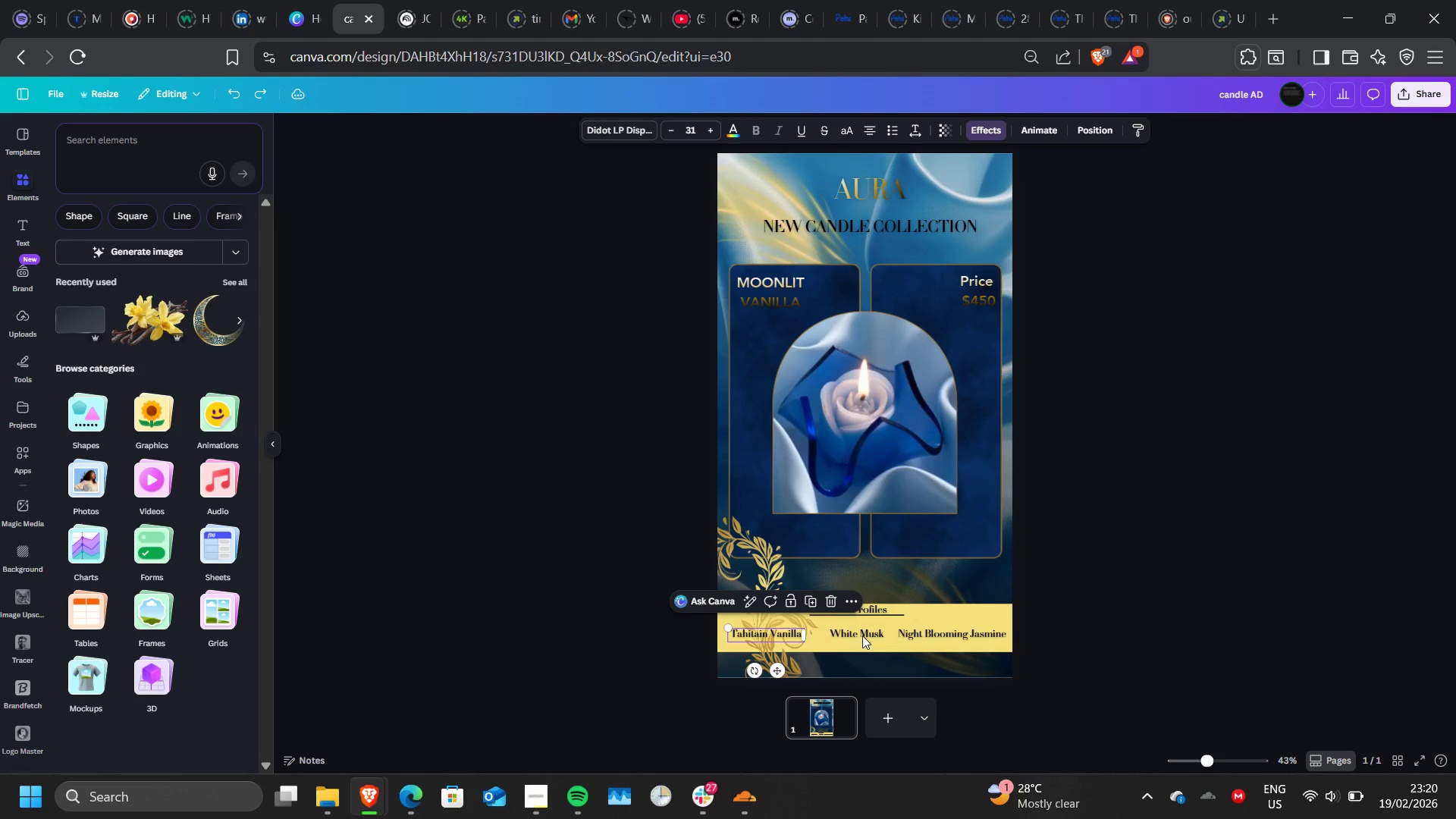 
left_click([862, 635])
 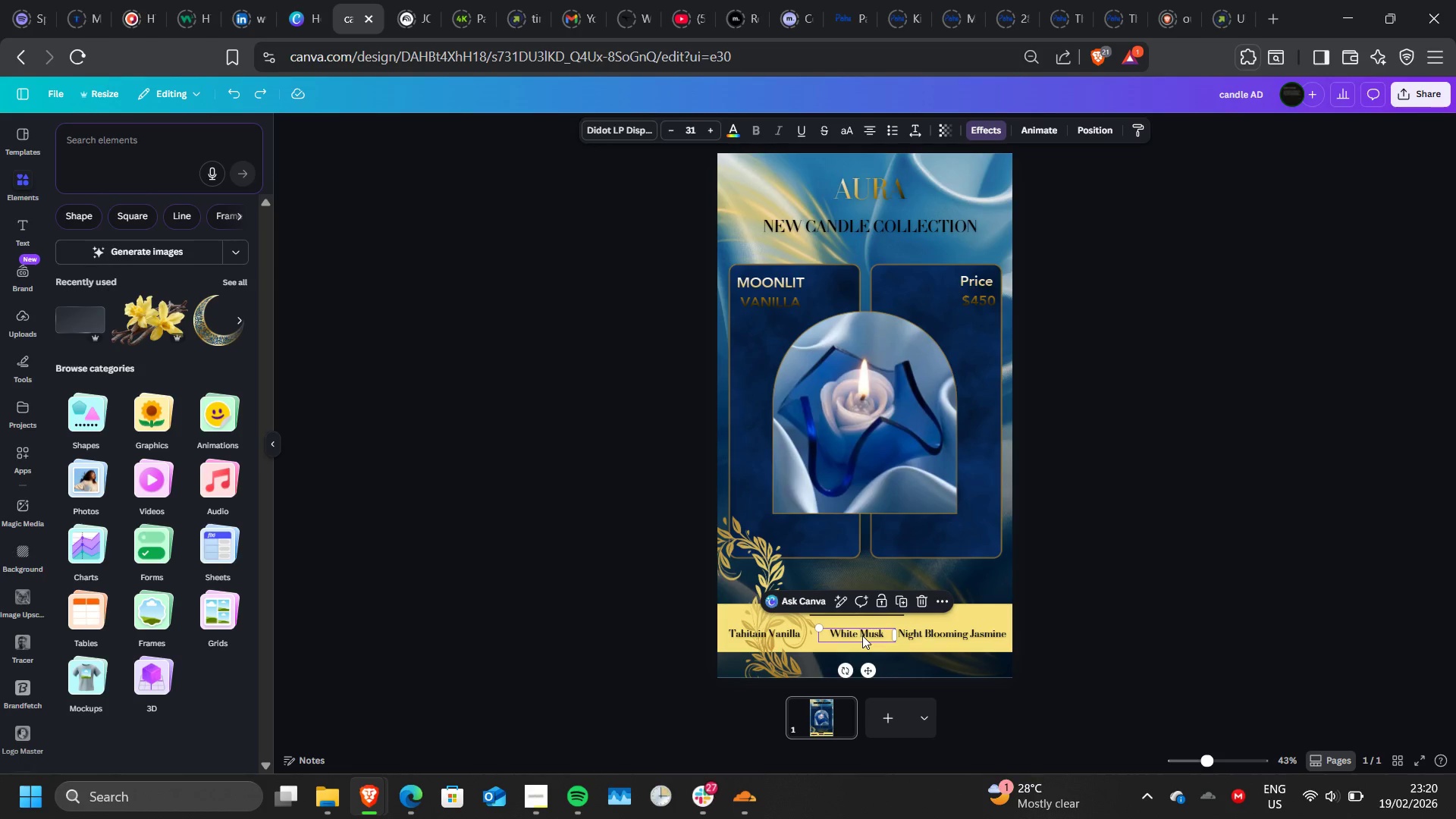 
left_click_drag(start_coordinate=[862, 635], to_coordinate=[856, 635])
 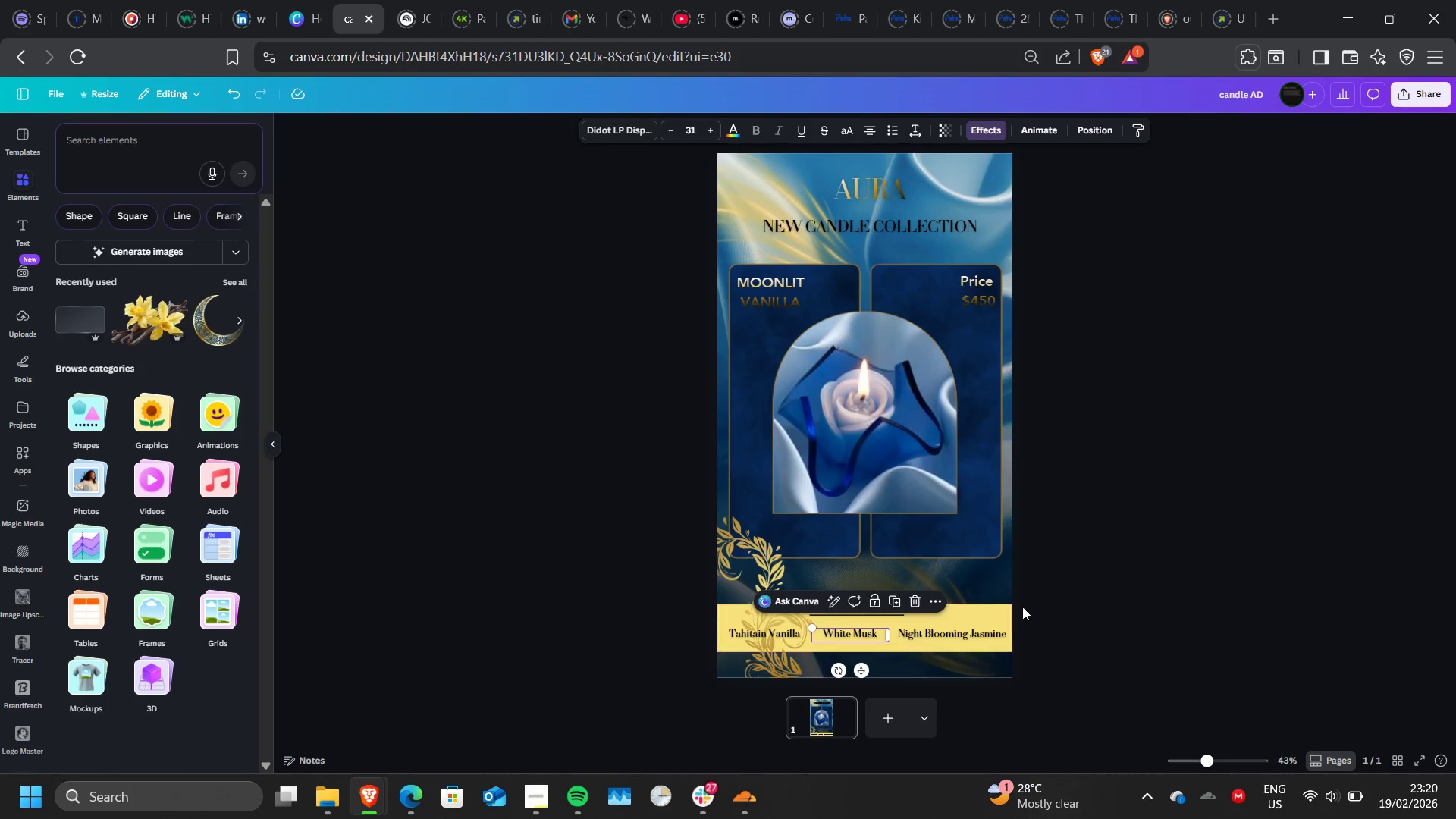 
left_click([1041, 607])
 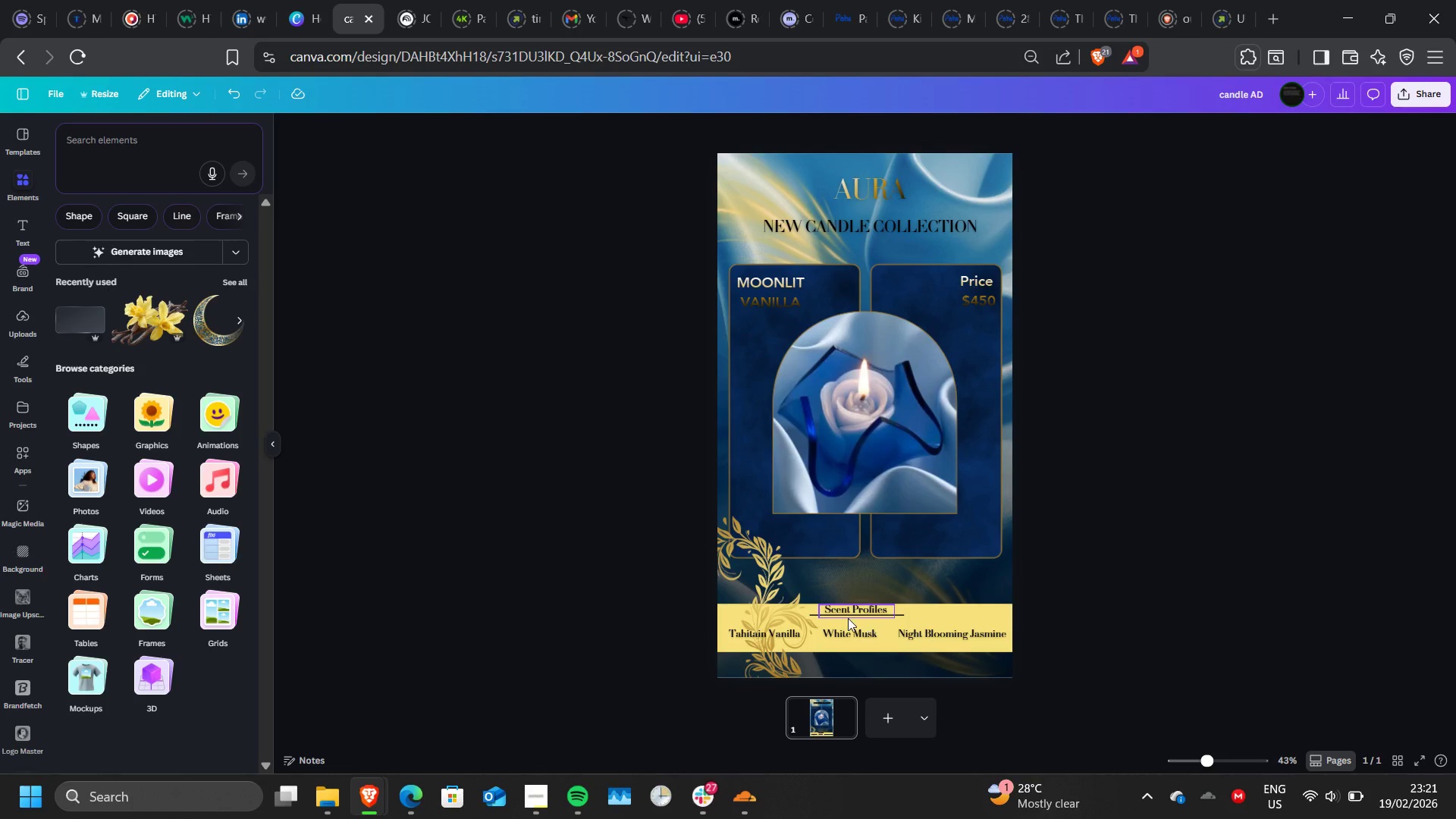 
left_click([768, 594])
 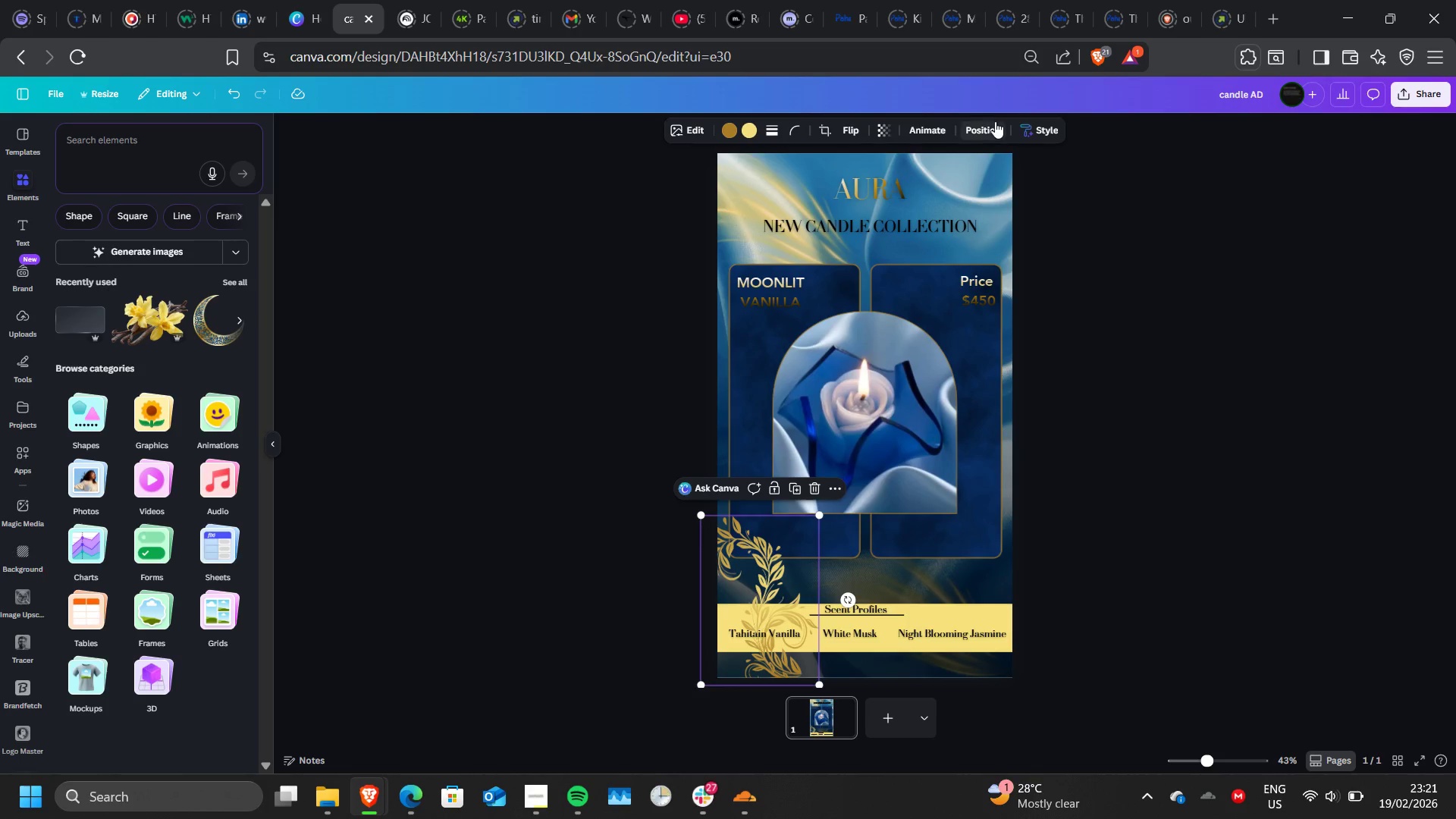 
left_click([995, 121])
 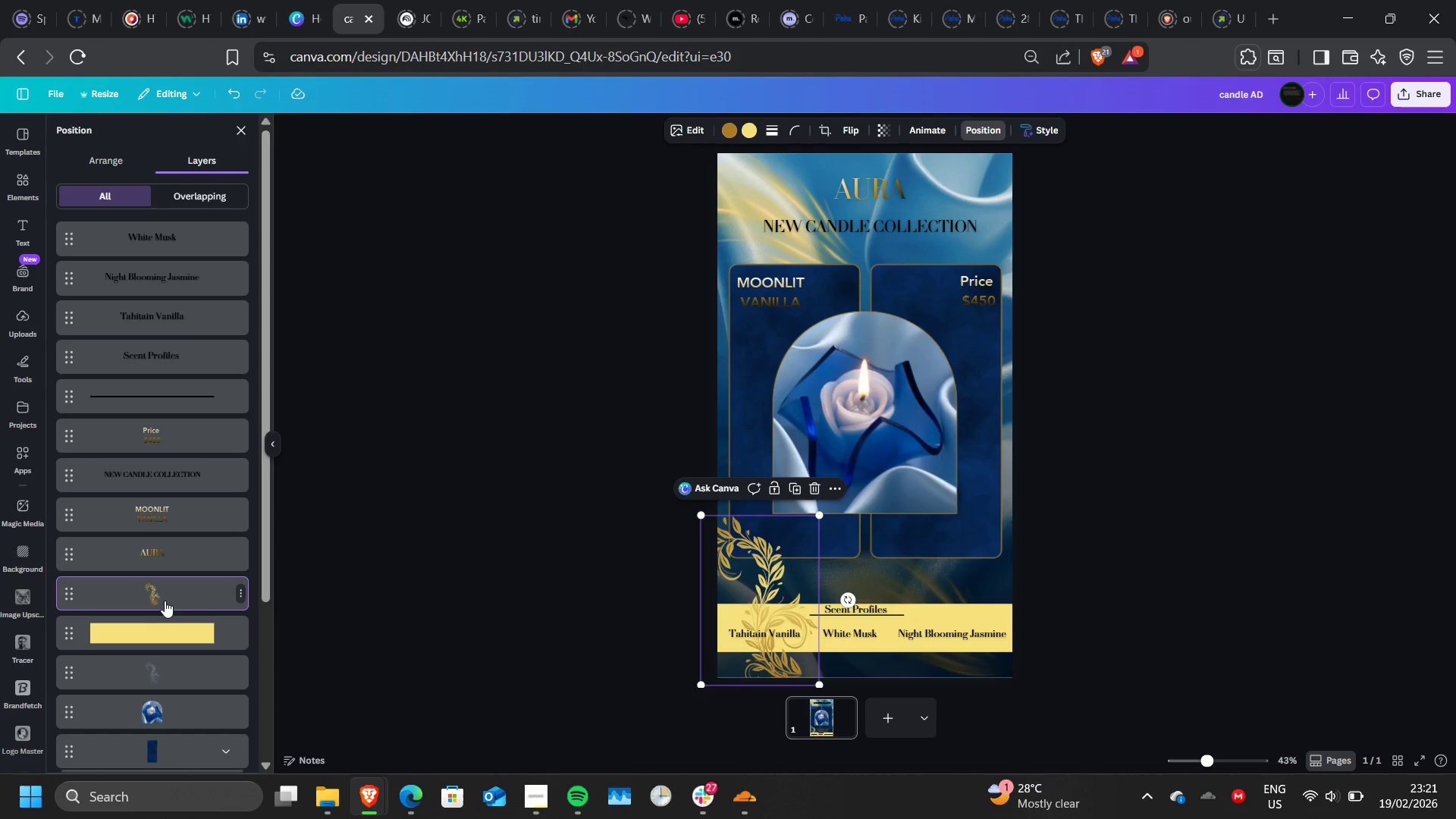 
left_click_drag(start_coordinate=[168, 591], to_coordinate=[173, 645])
 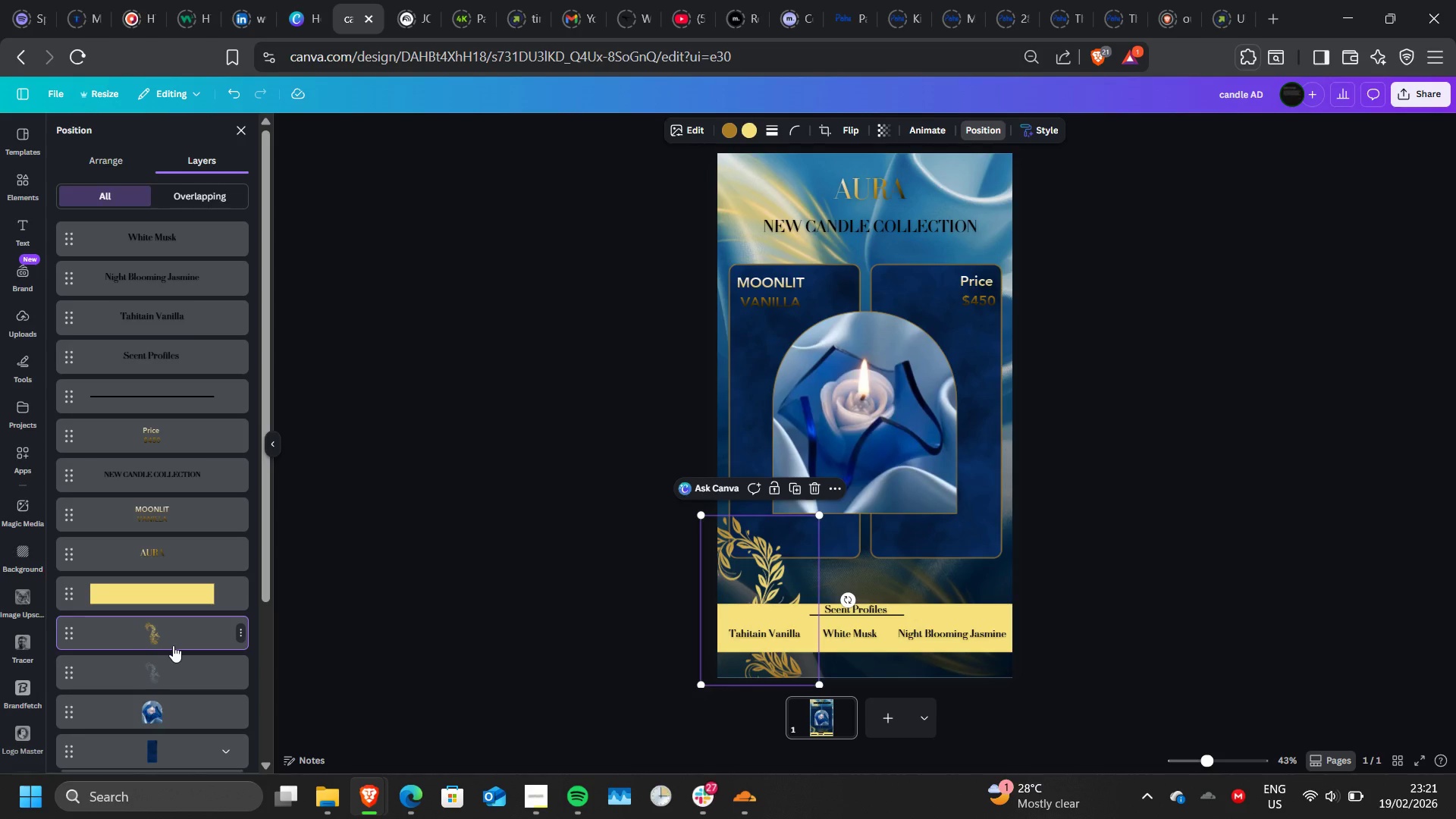 
wait(6.91)
 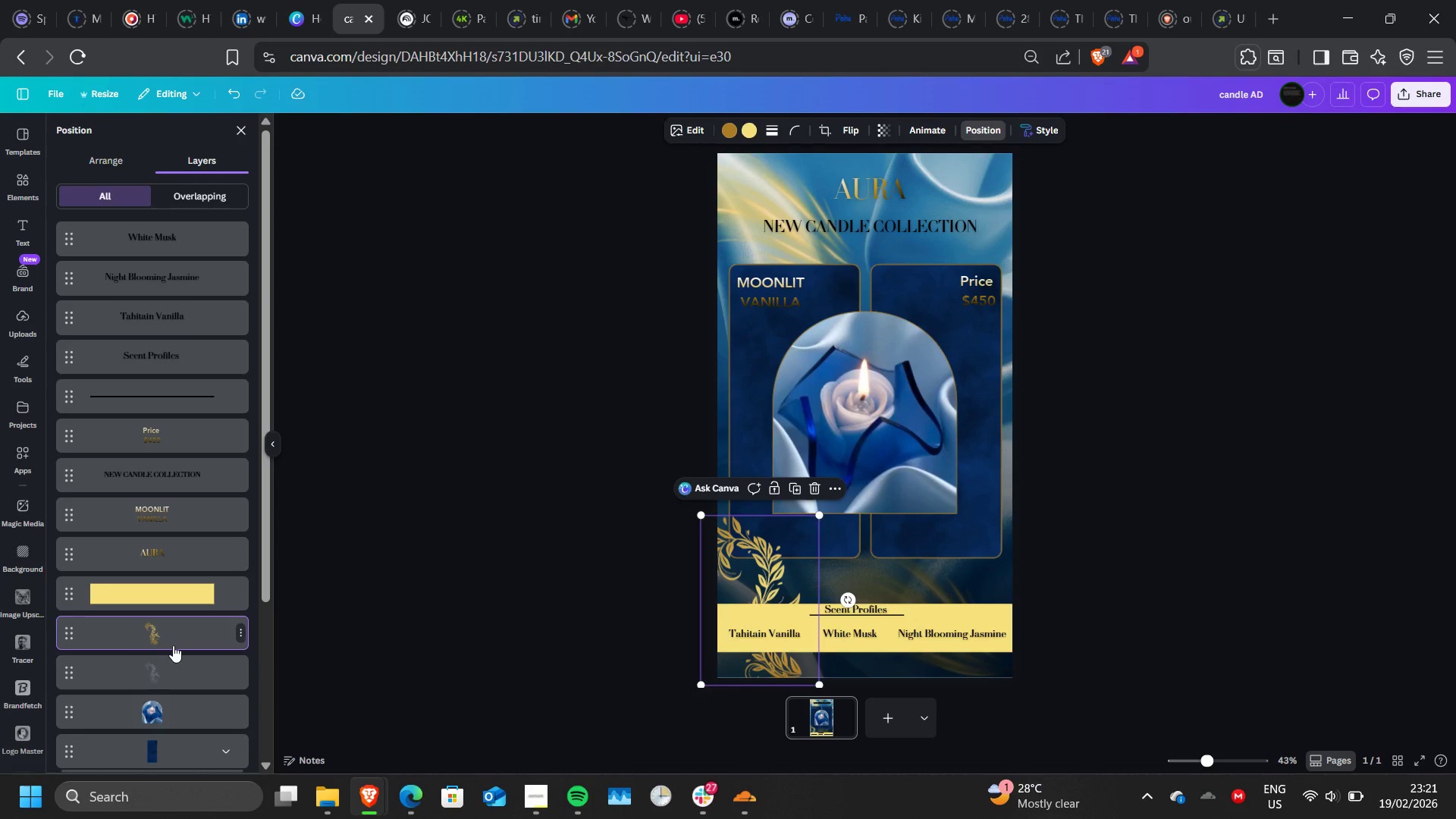 
left_click_drag(start_coordinate=[159, 637], to_coordinate=[171, 582])
 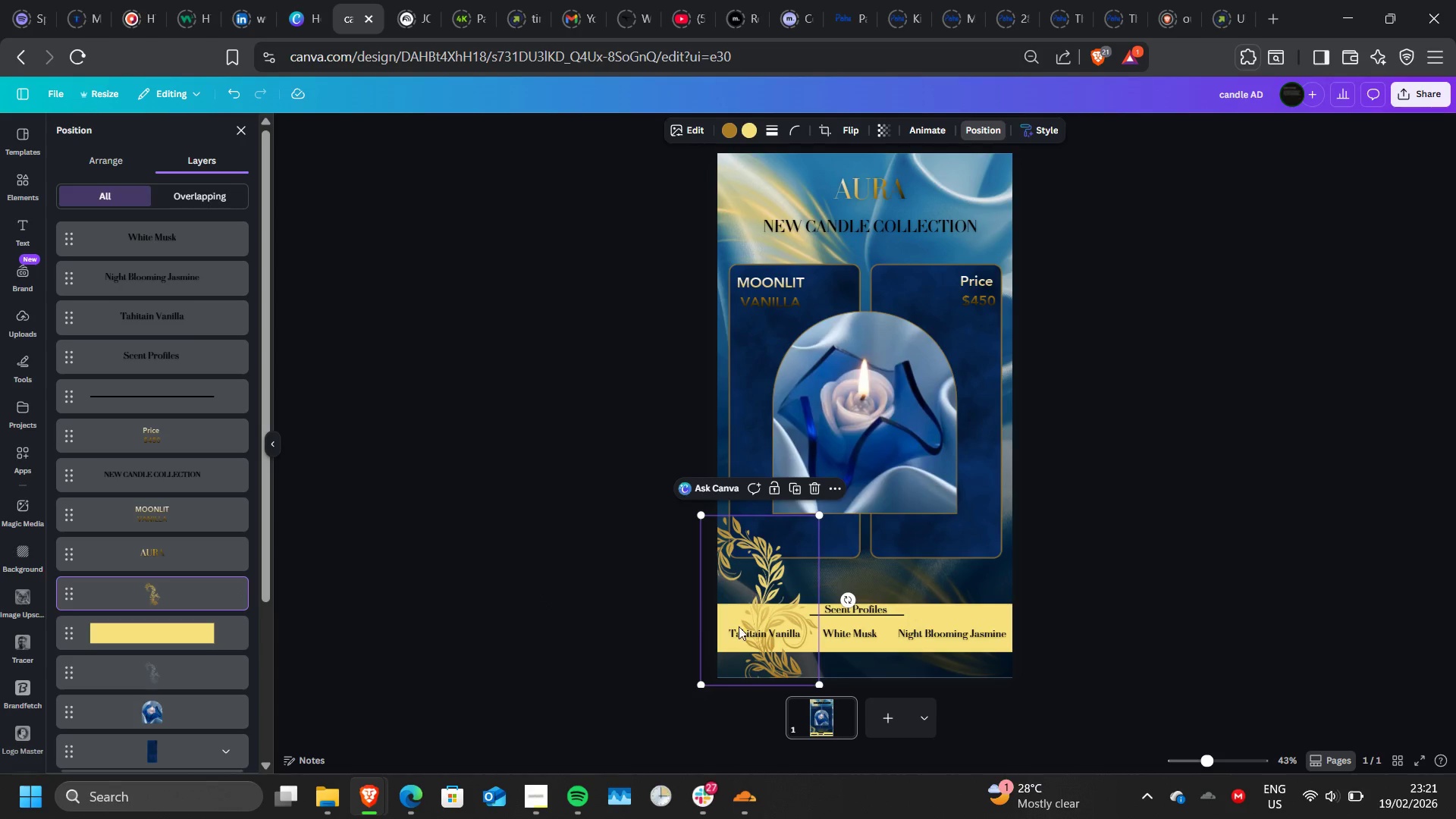 
left_click([748, 631])
 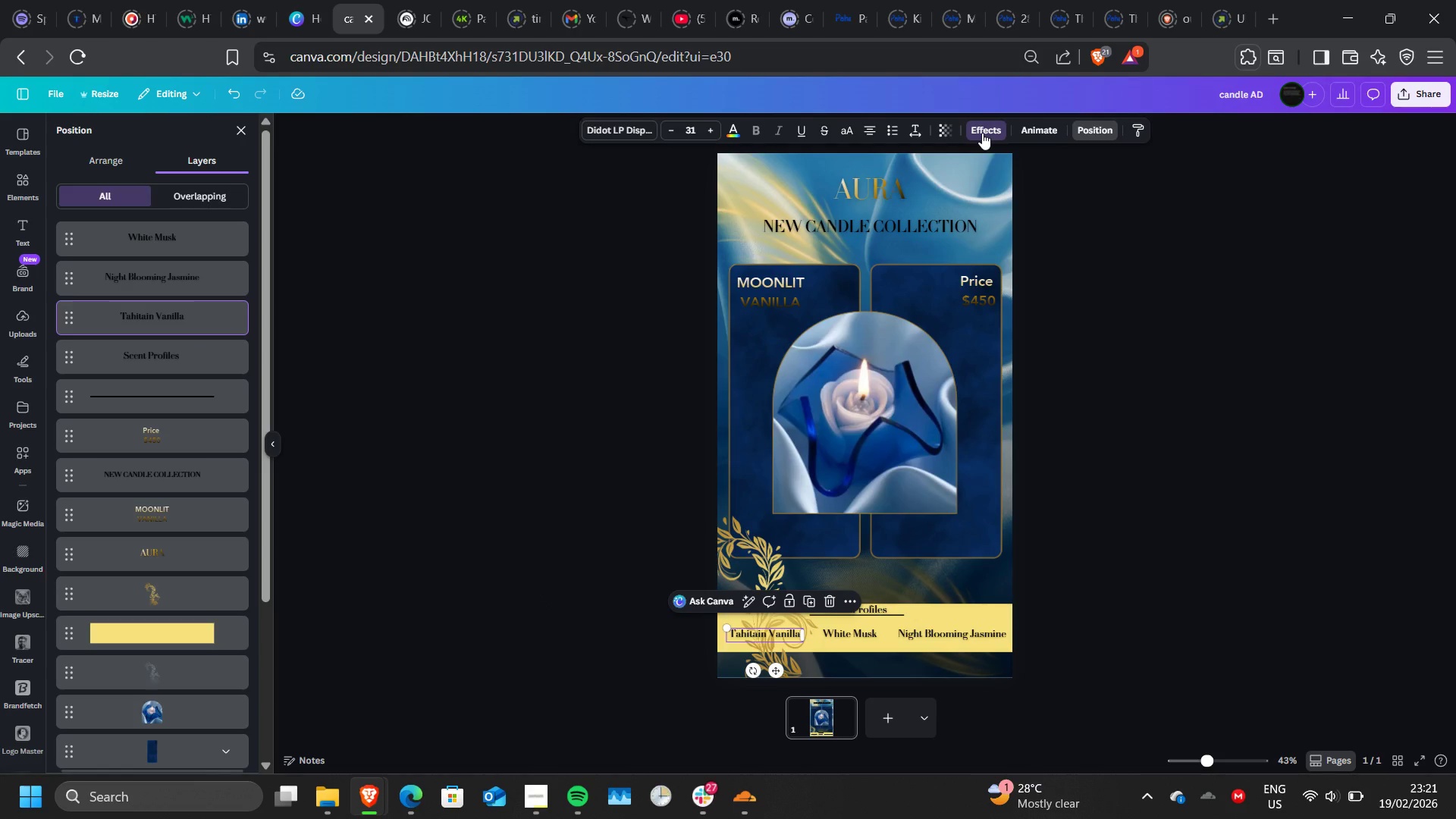 
left_click([982, 133])
 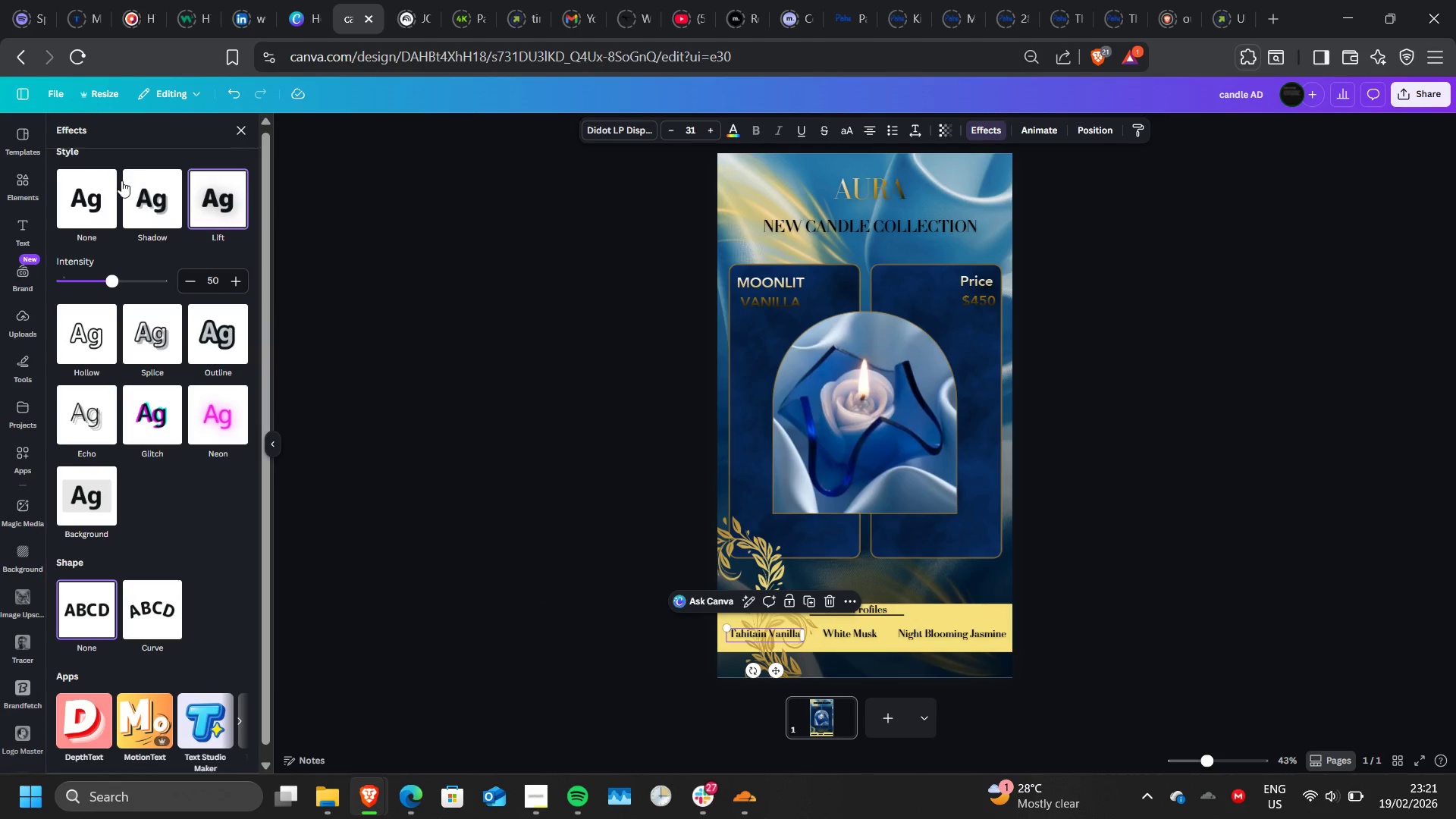 
left_click([144, 191])
 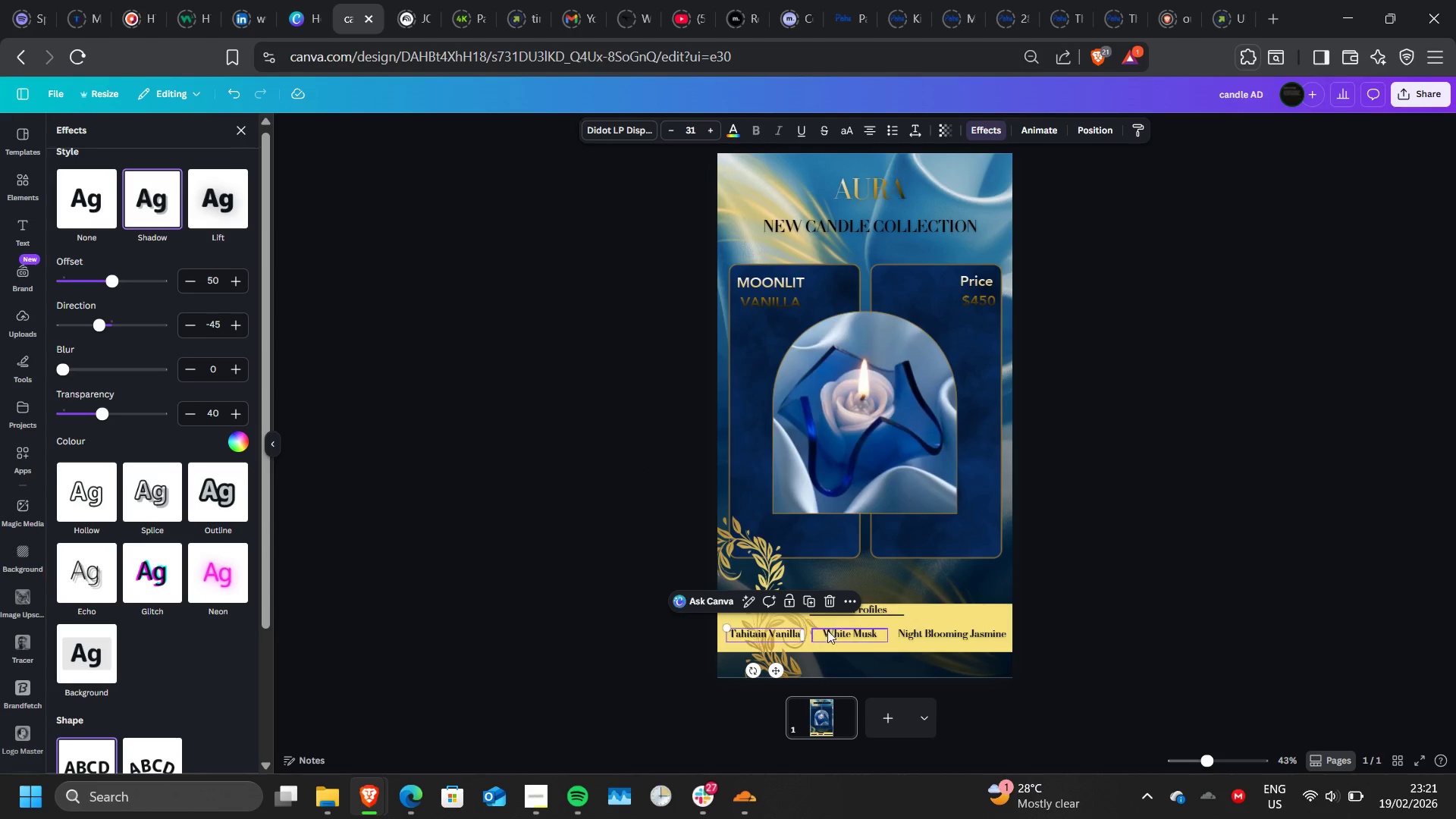 
left_click([839, 634])
 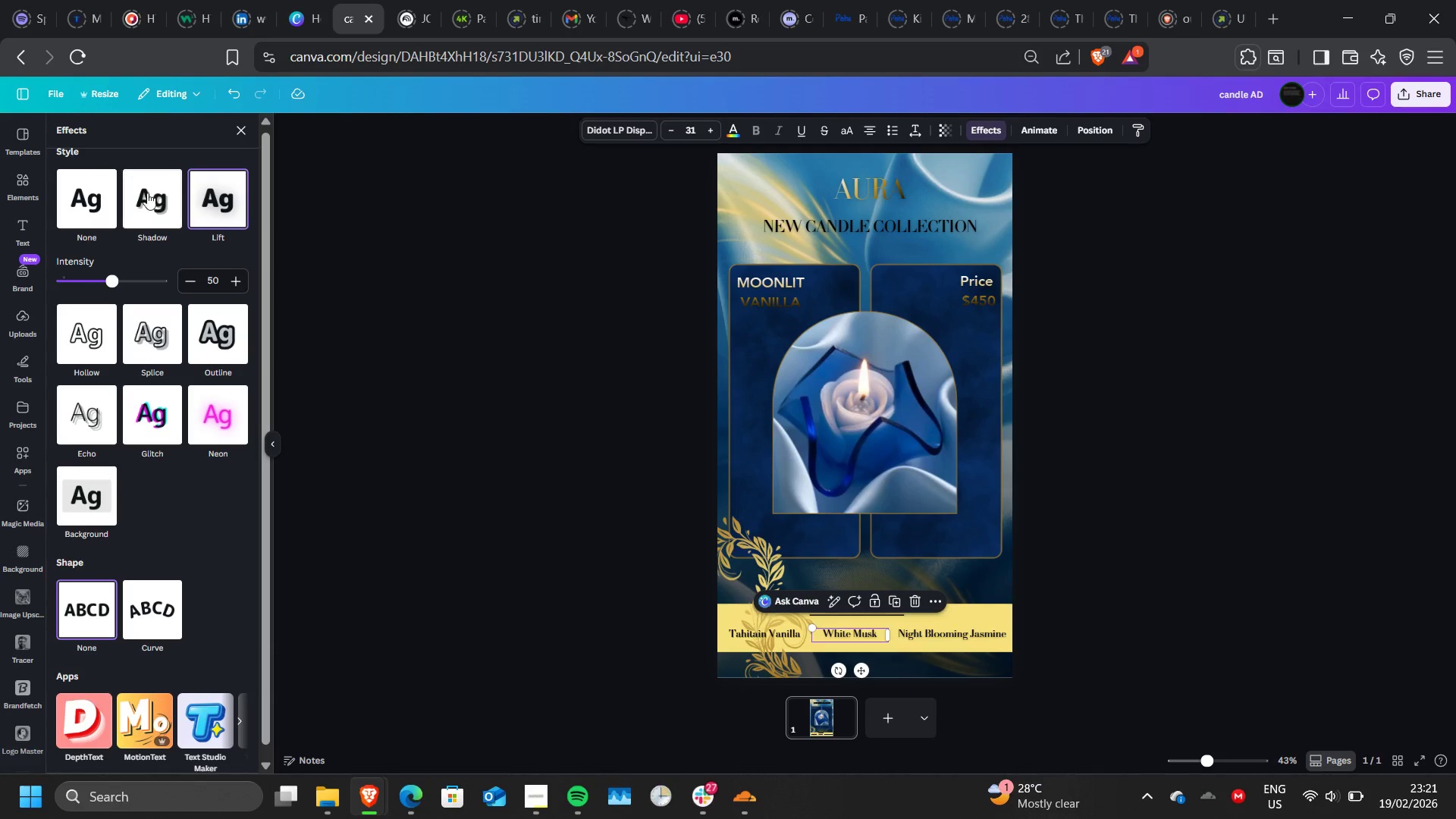 
left_click([148, 197])
 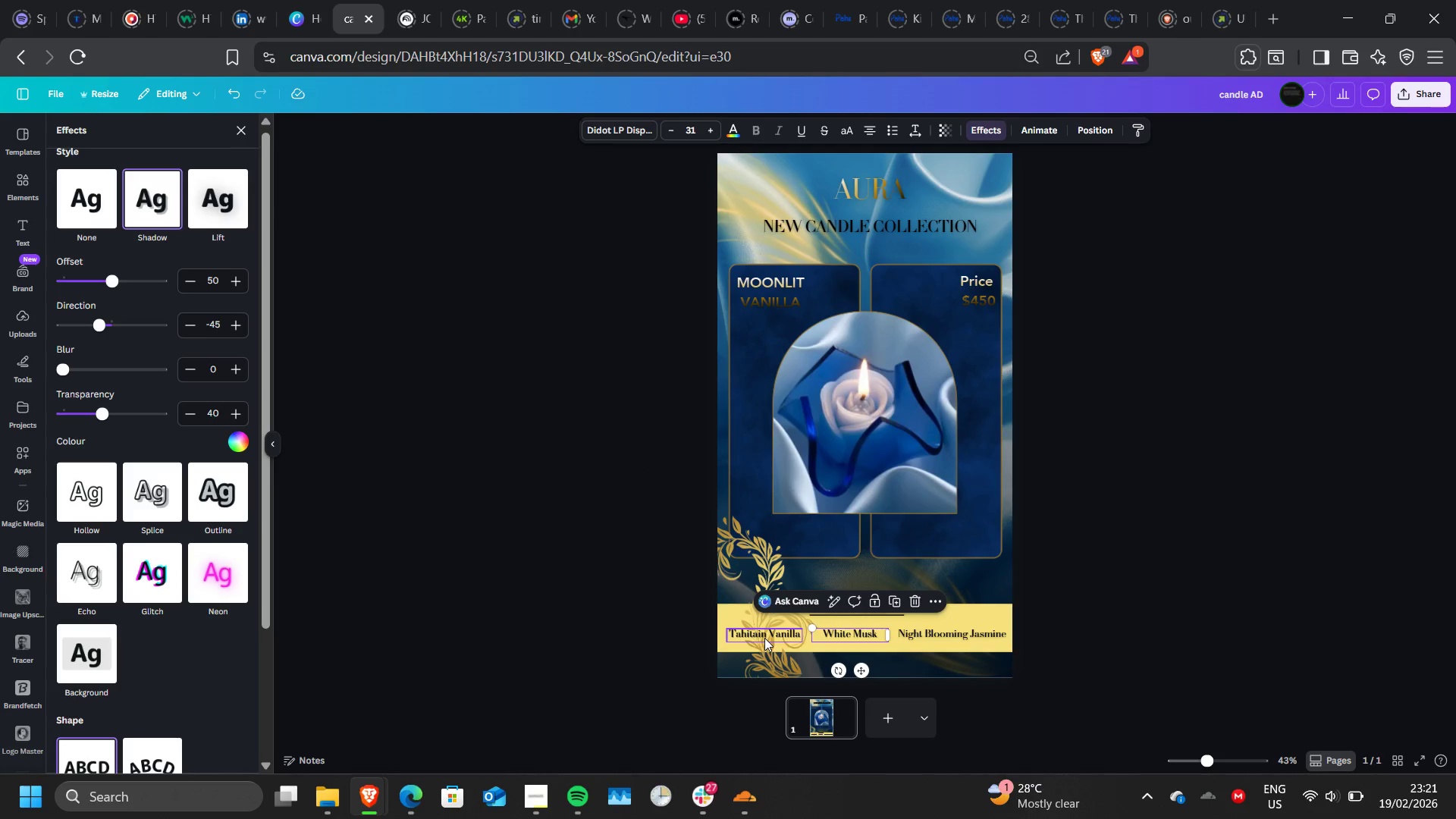 
left_click([764, 637])
 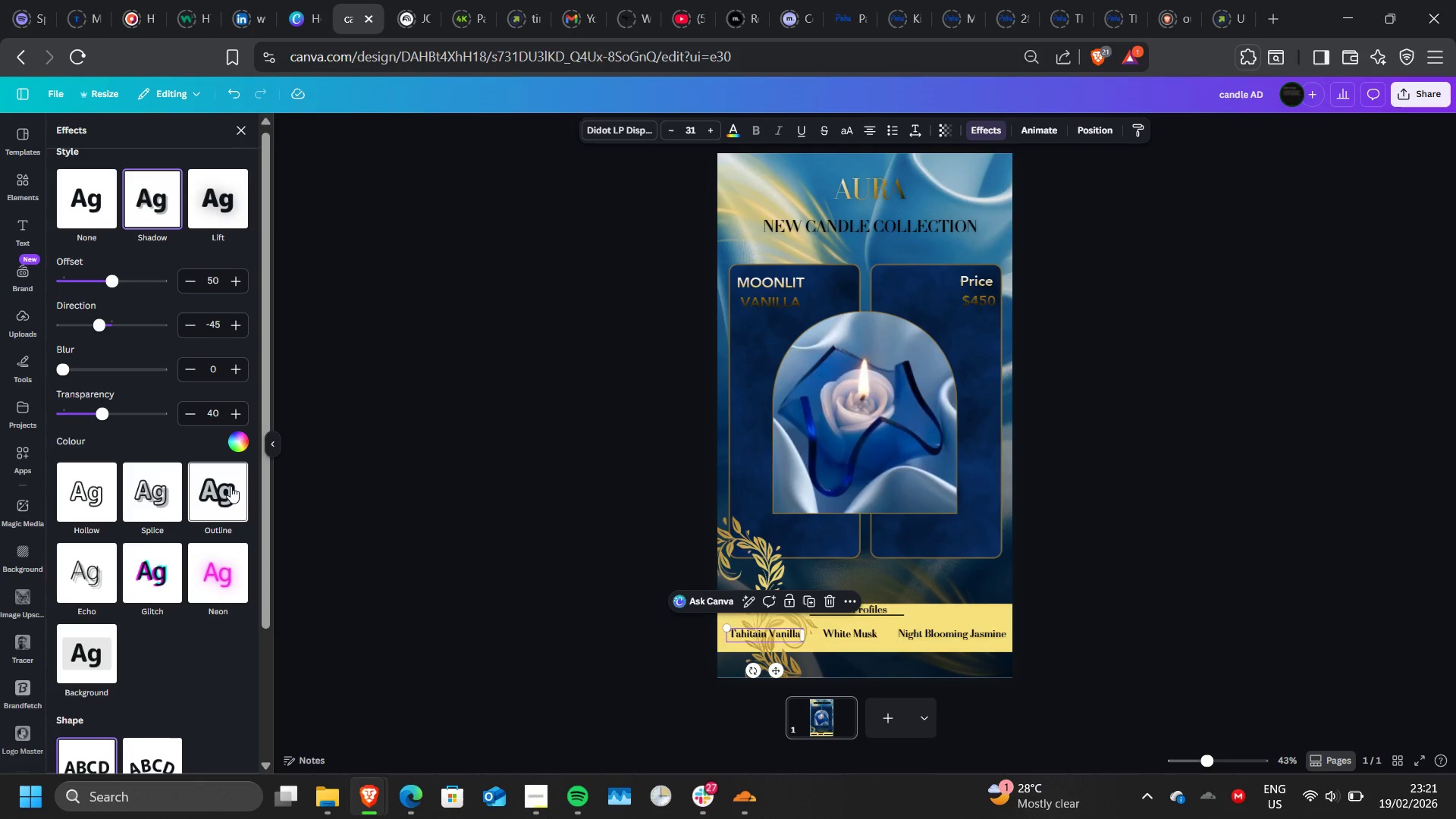 
left_click([231, 486])
 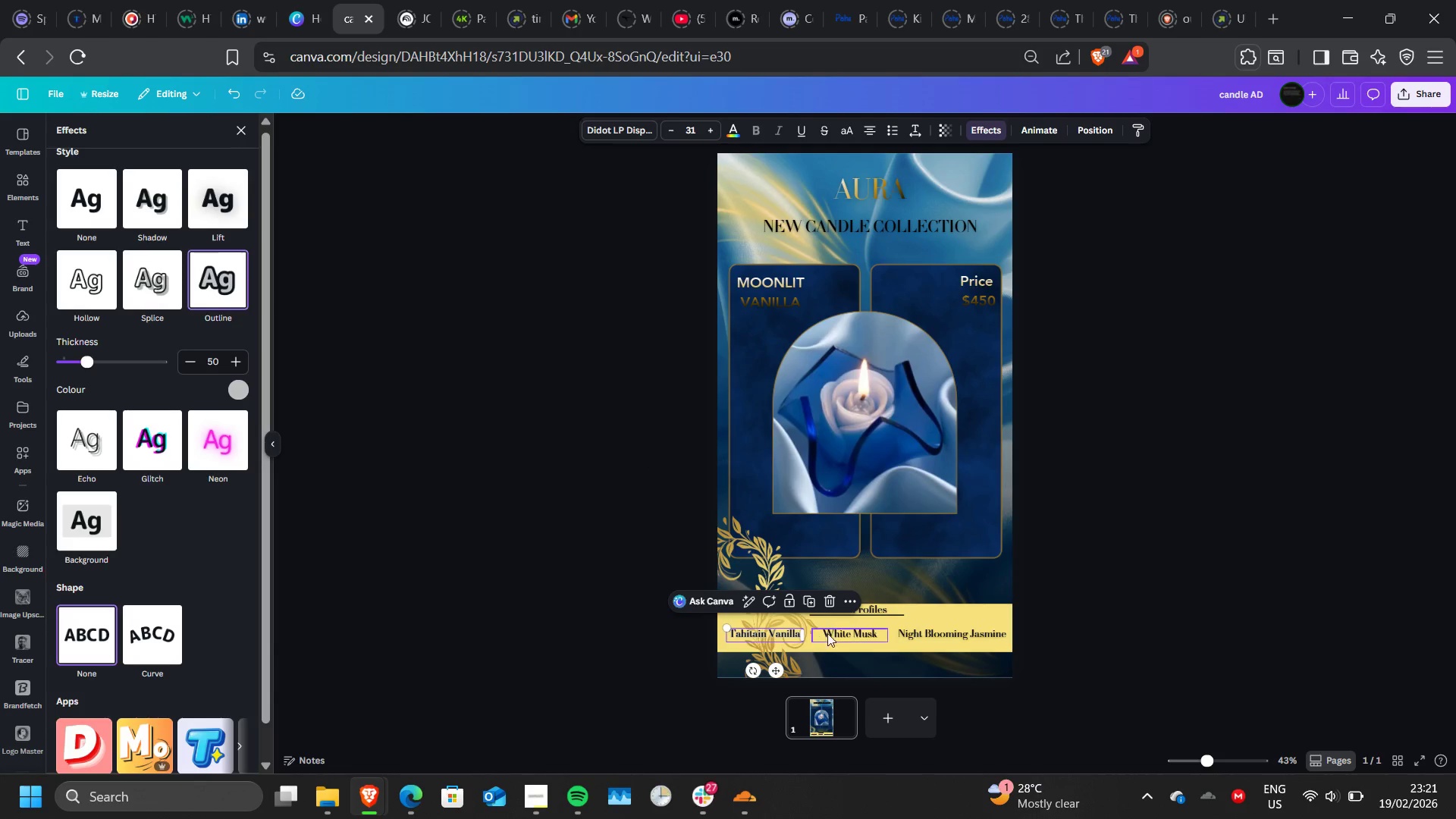 
left_click([855, 633])
 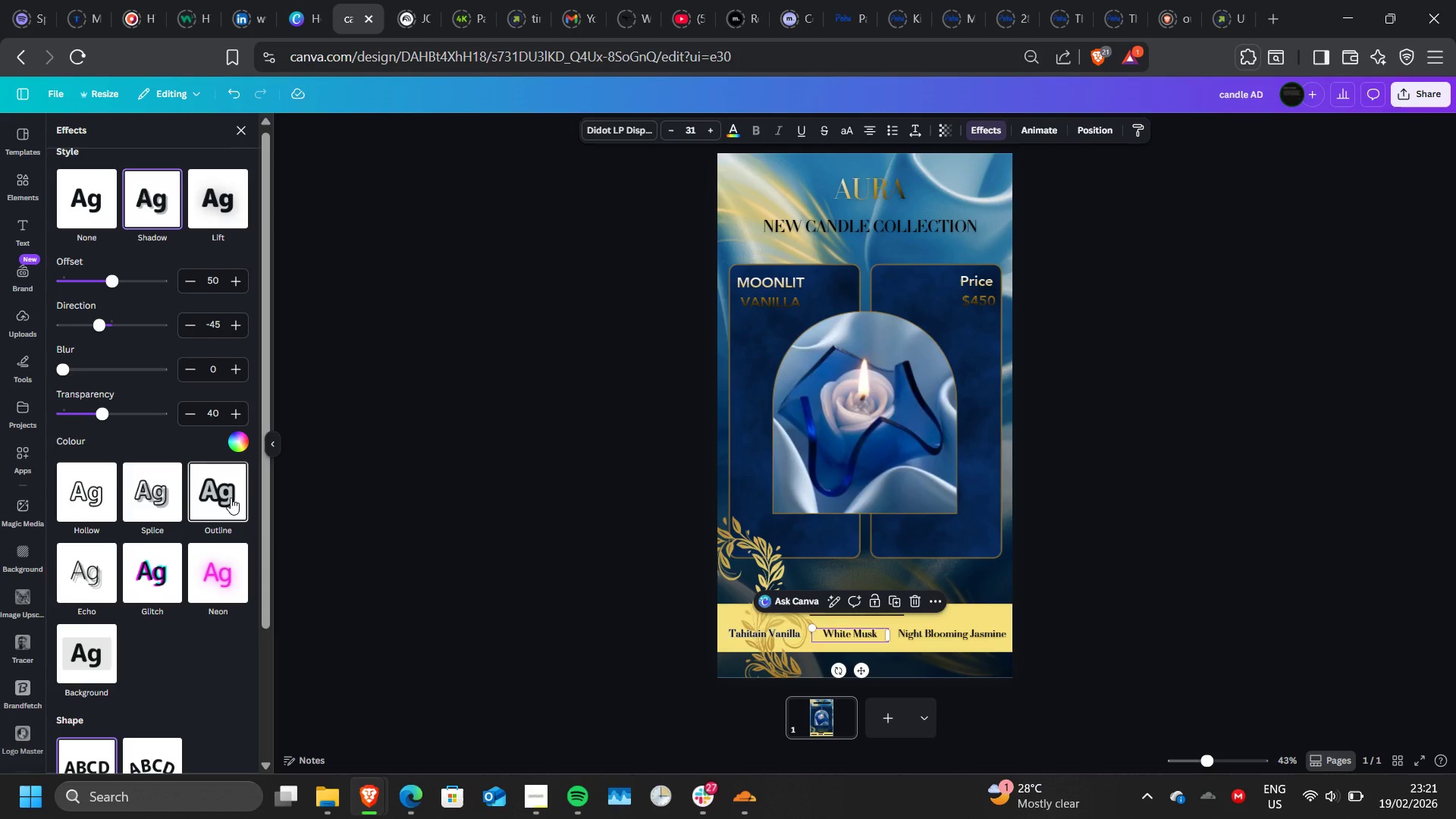 
left_click([231, 497])
 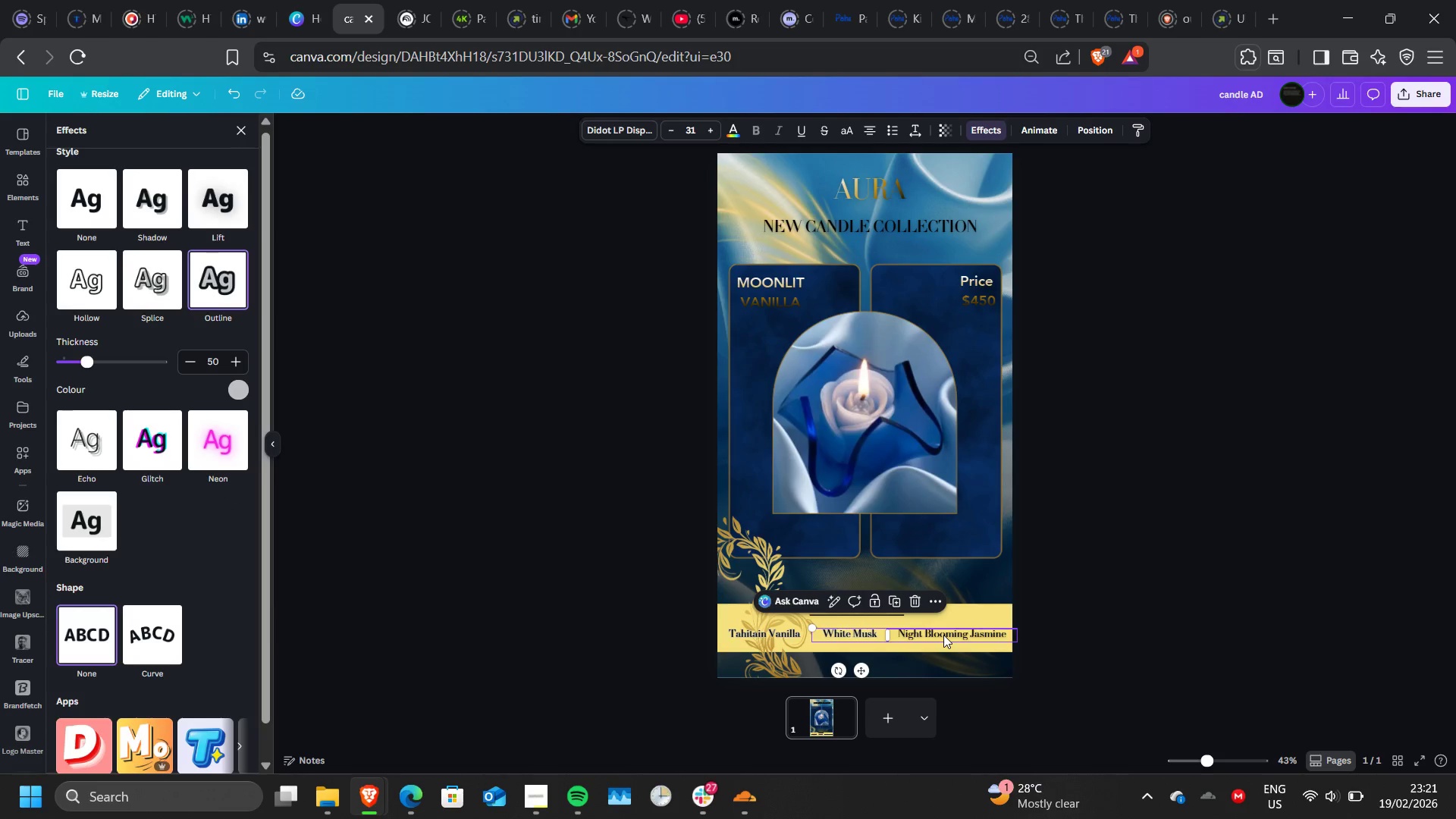 
left_click([943, 635])
 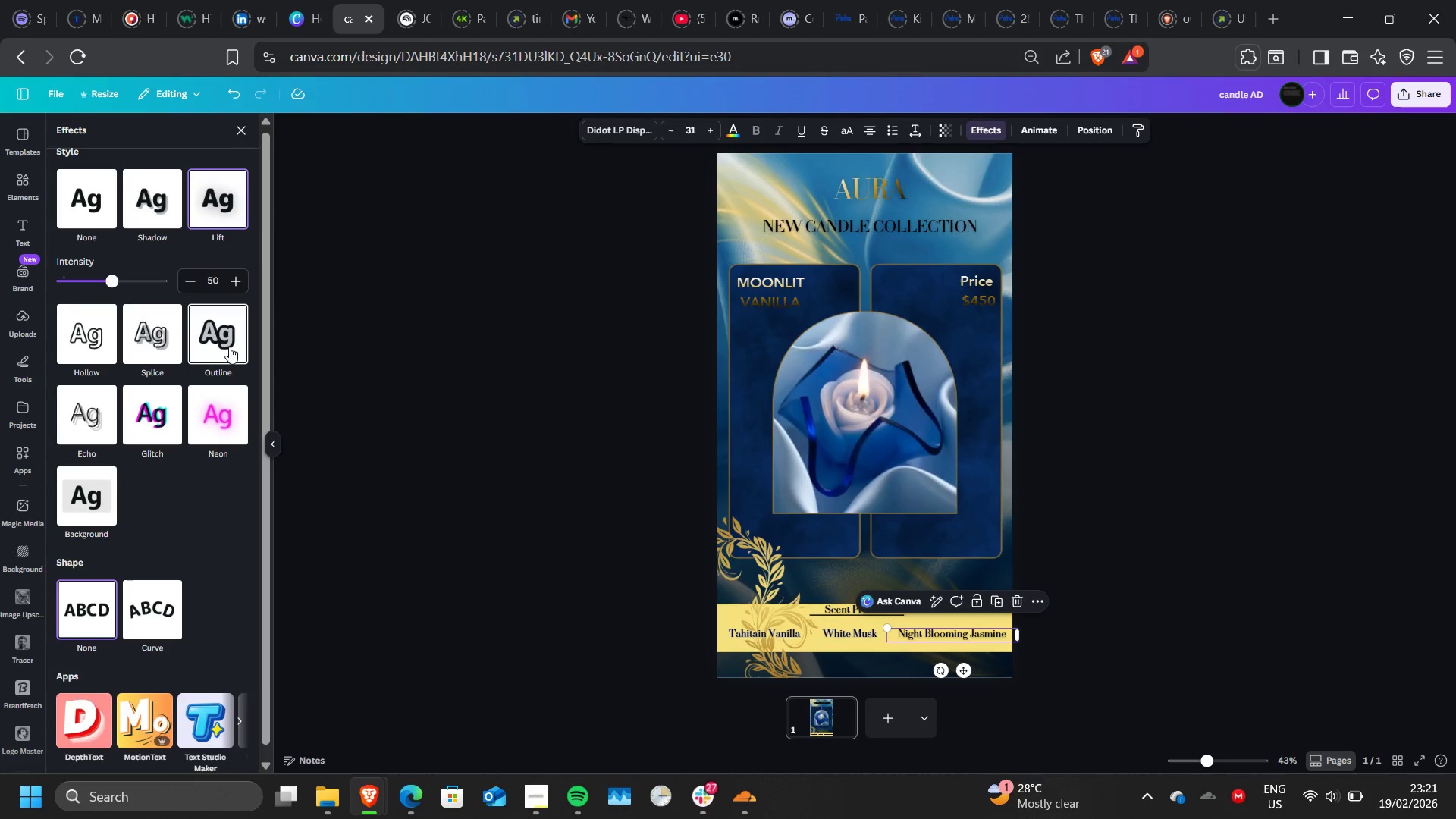 
left_click([229, 347])
 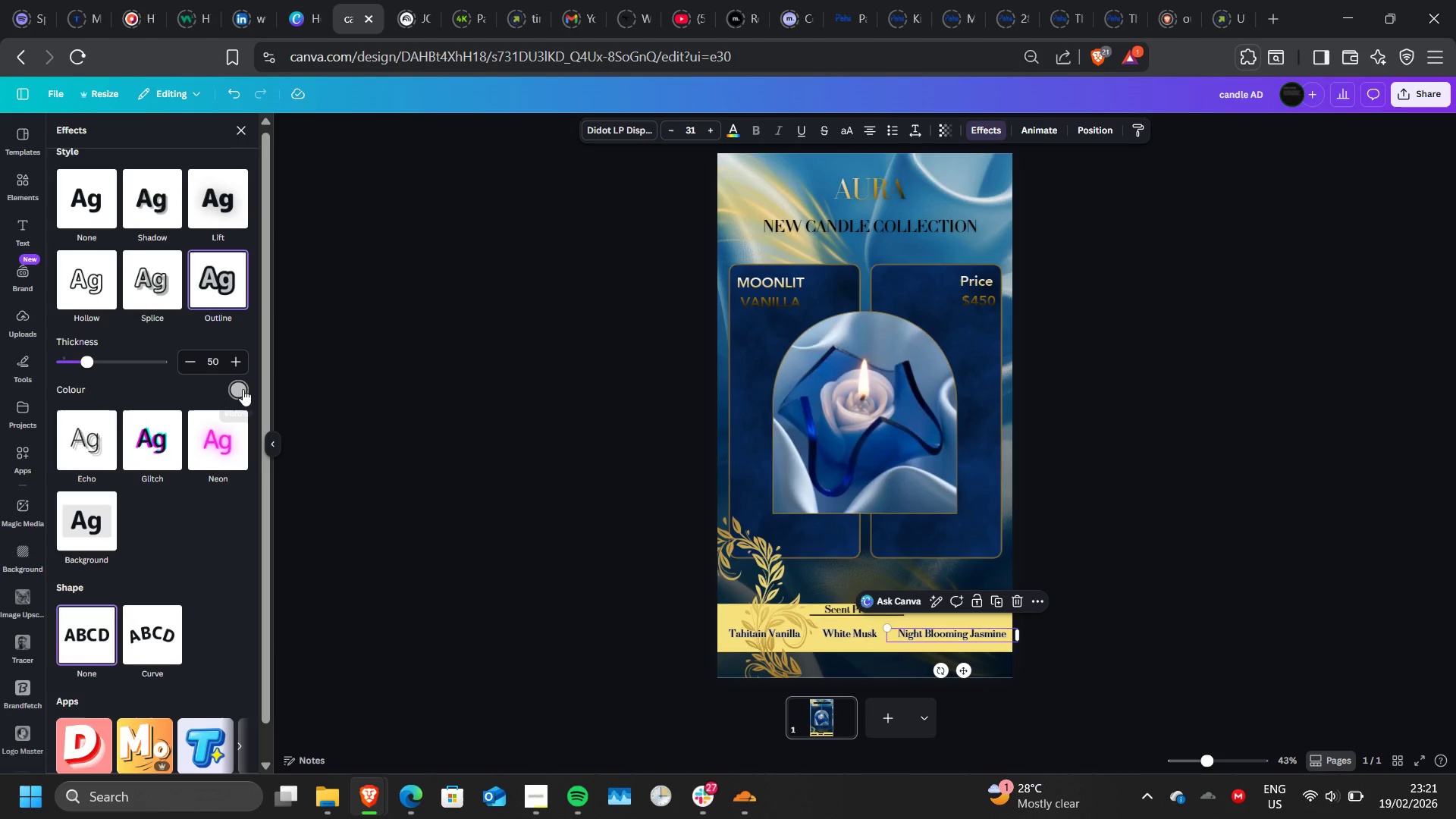 
left_click([240, 389])
 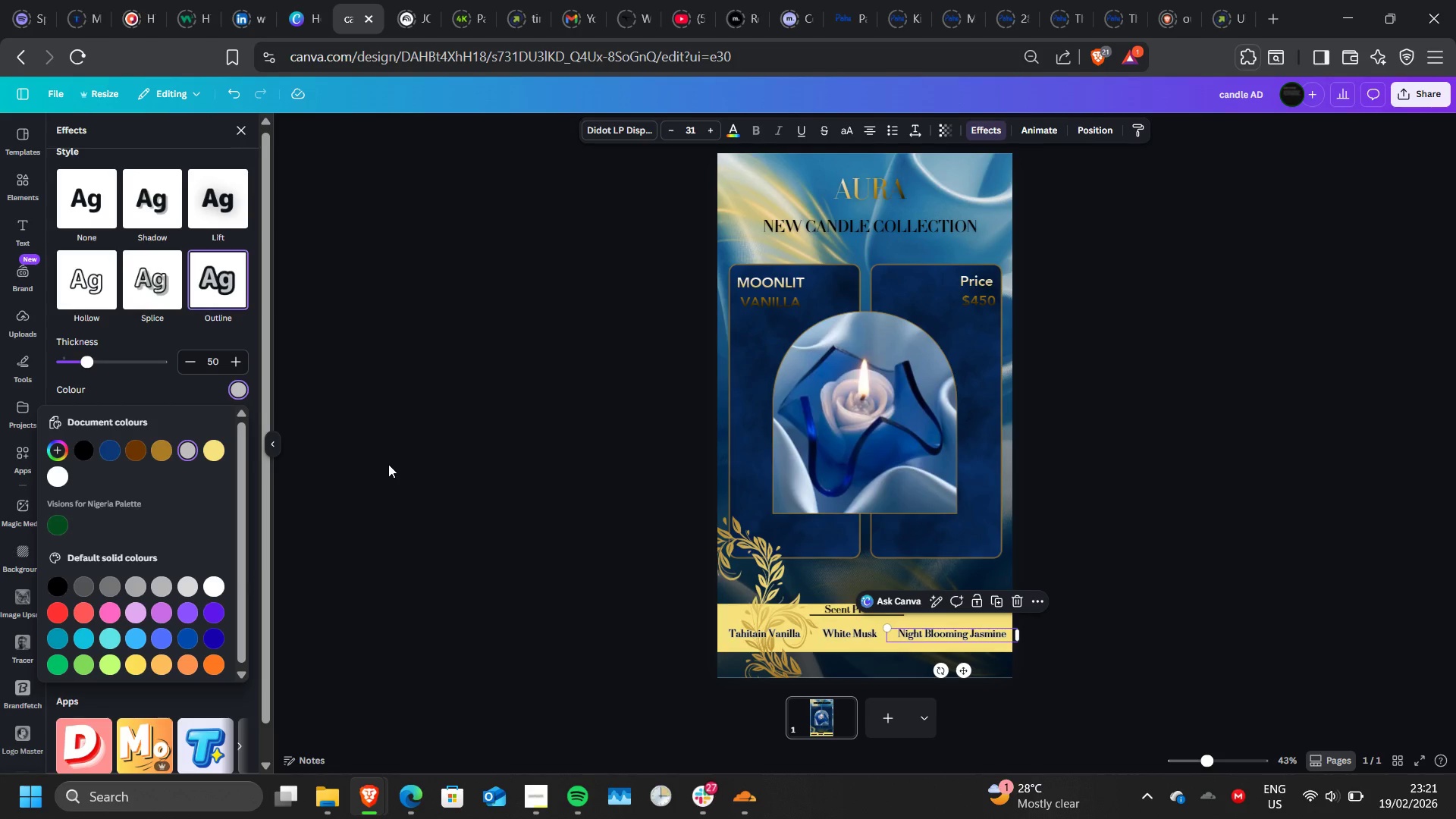 
double_click([388, 464])
 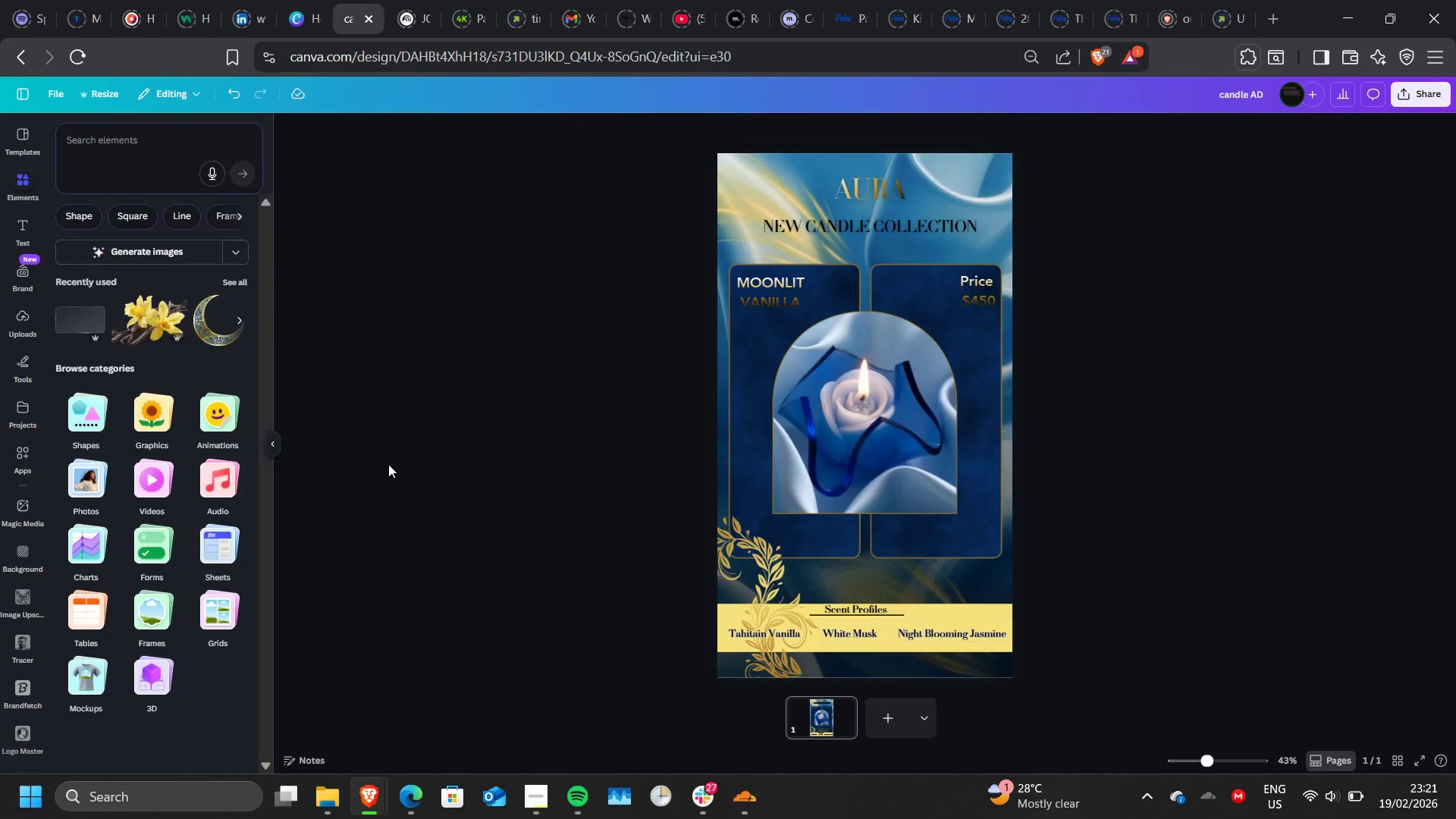 
left_click([388, 464])
 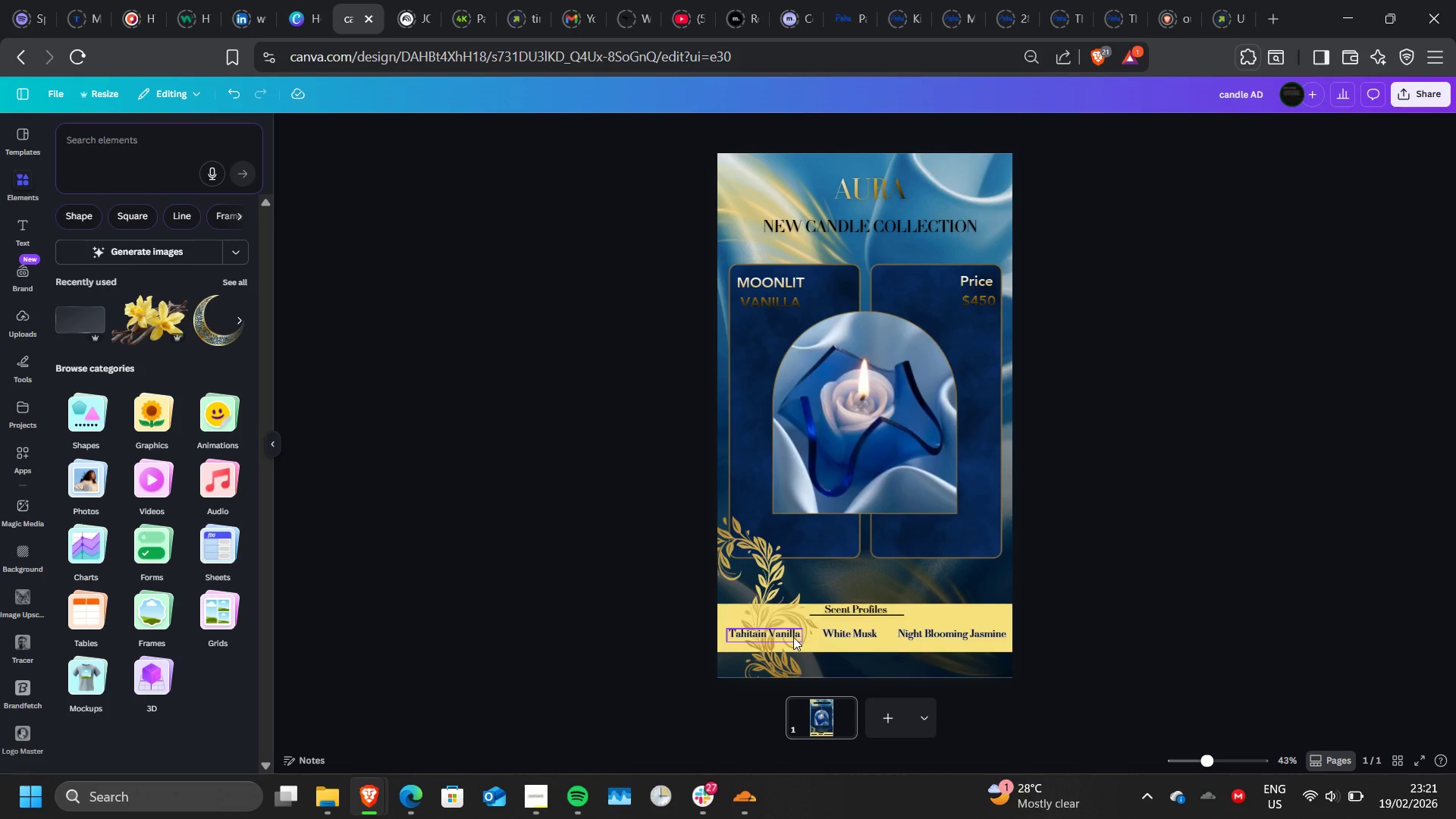 
left_click([793, 637])
 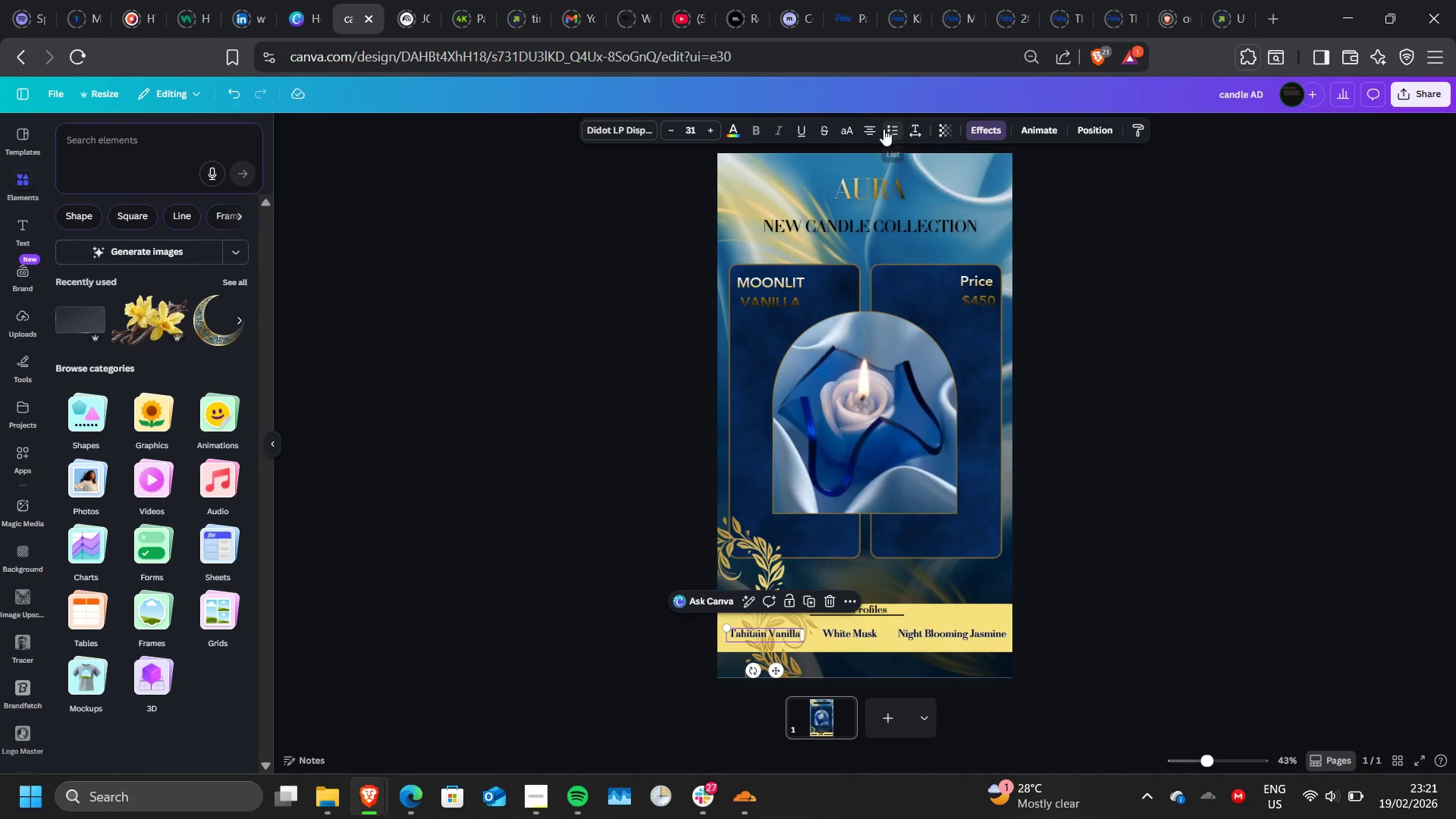 
left_click([883, 129])
 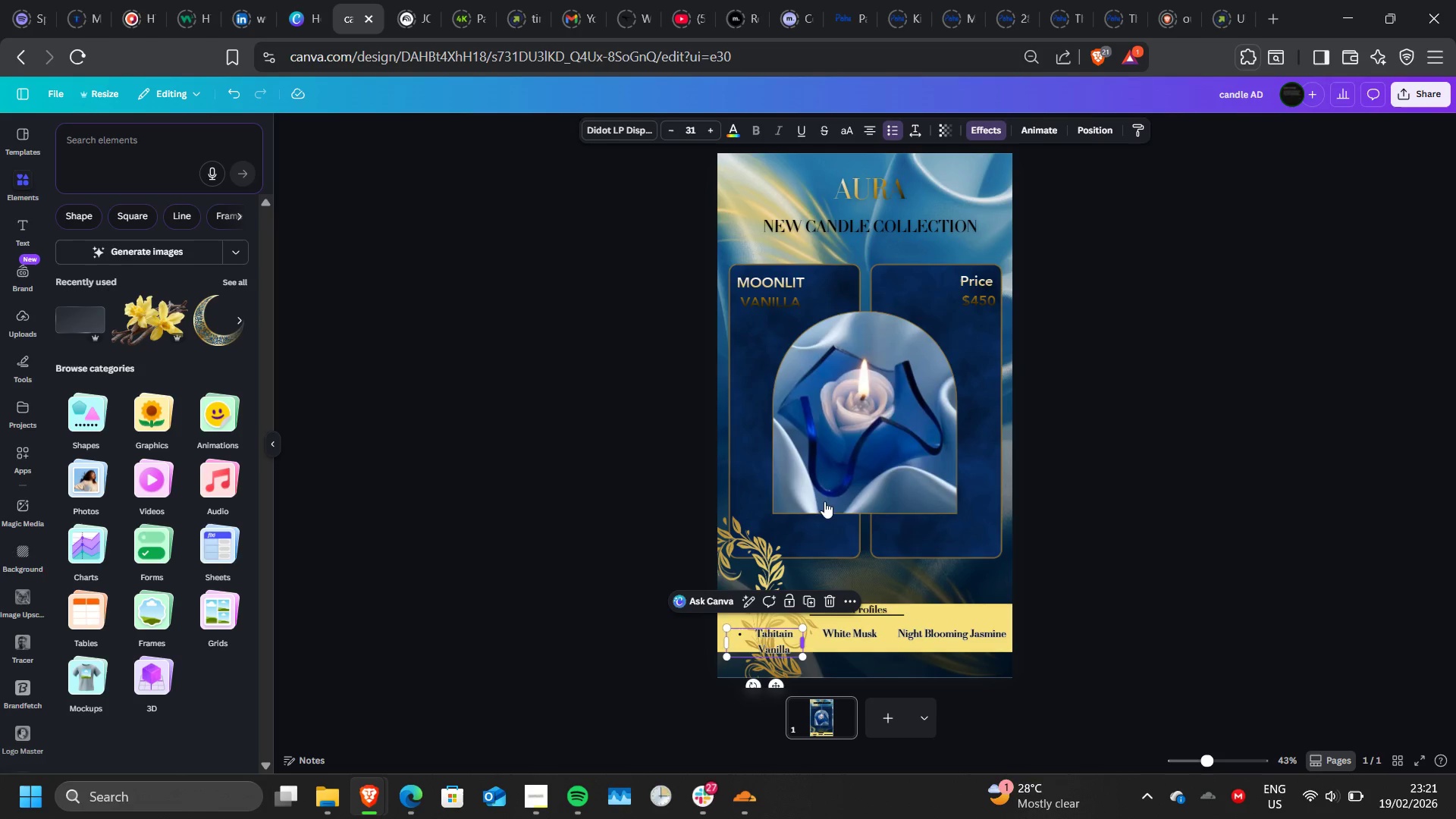 
left_click([896, 124])
 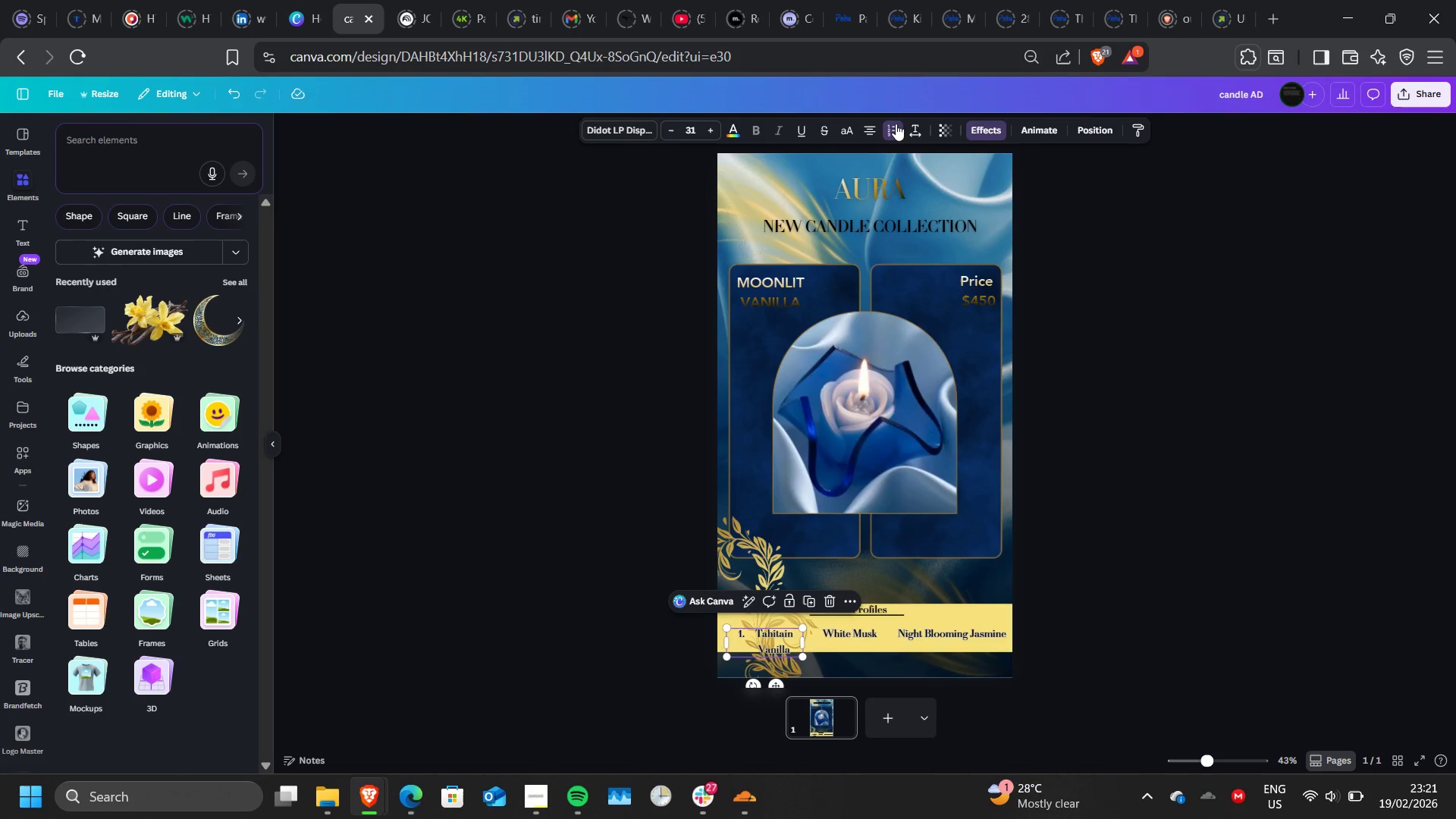 
left_click([896, 124])
 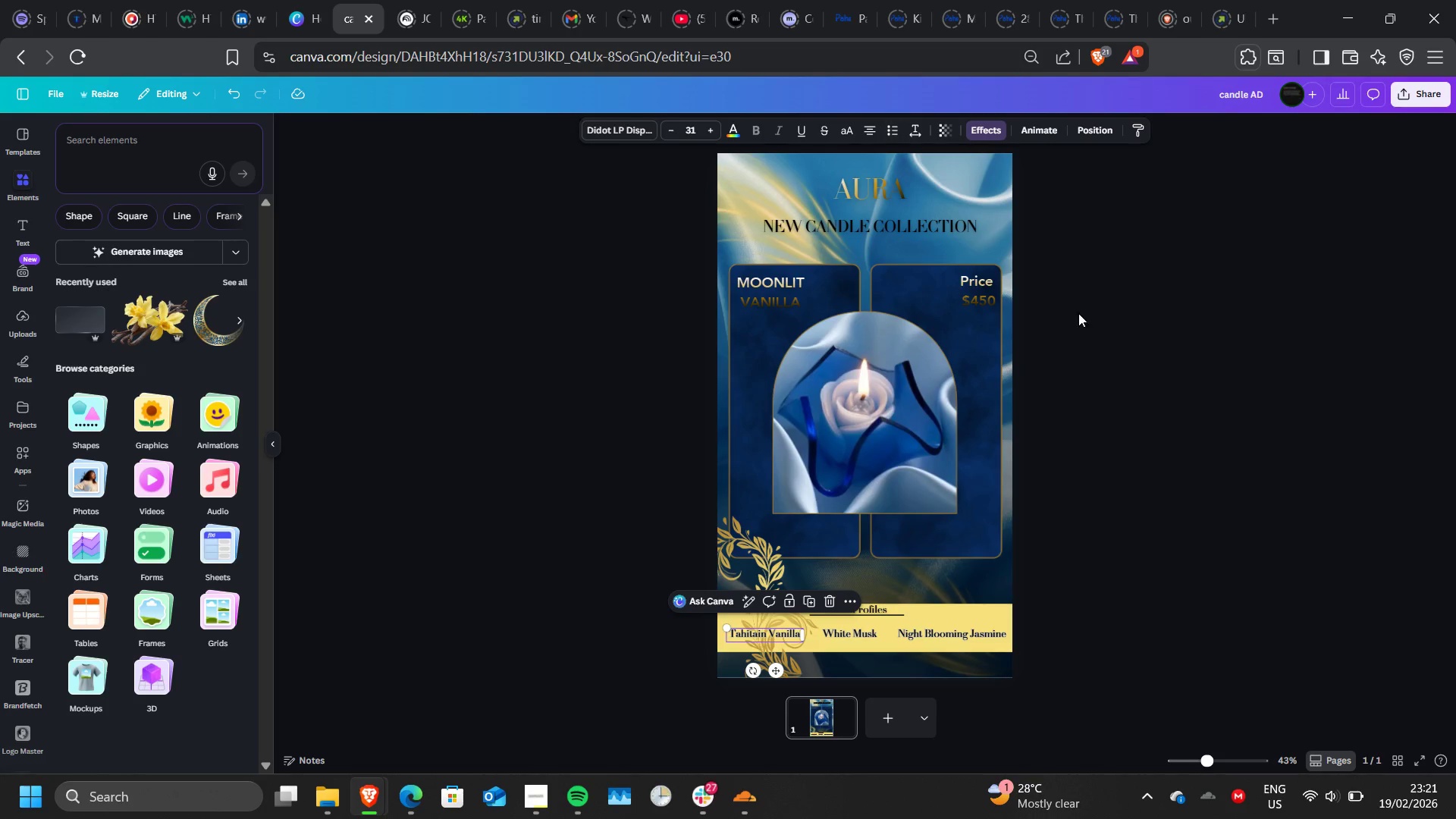 
left_click([1067, 366])
 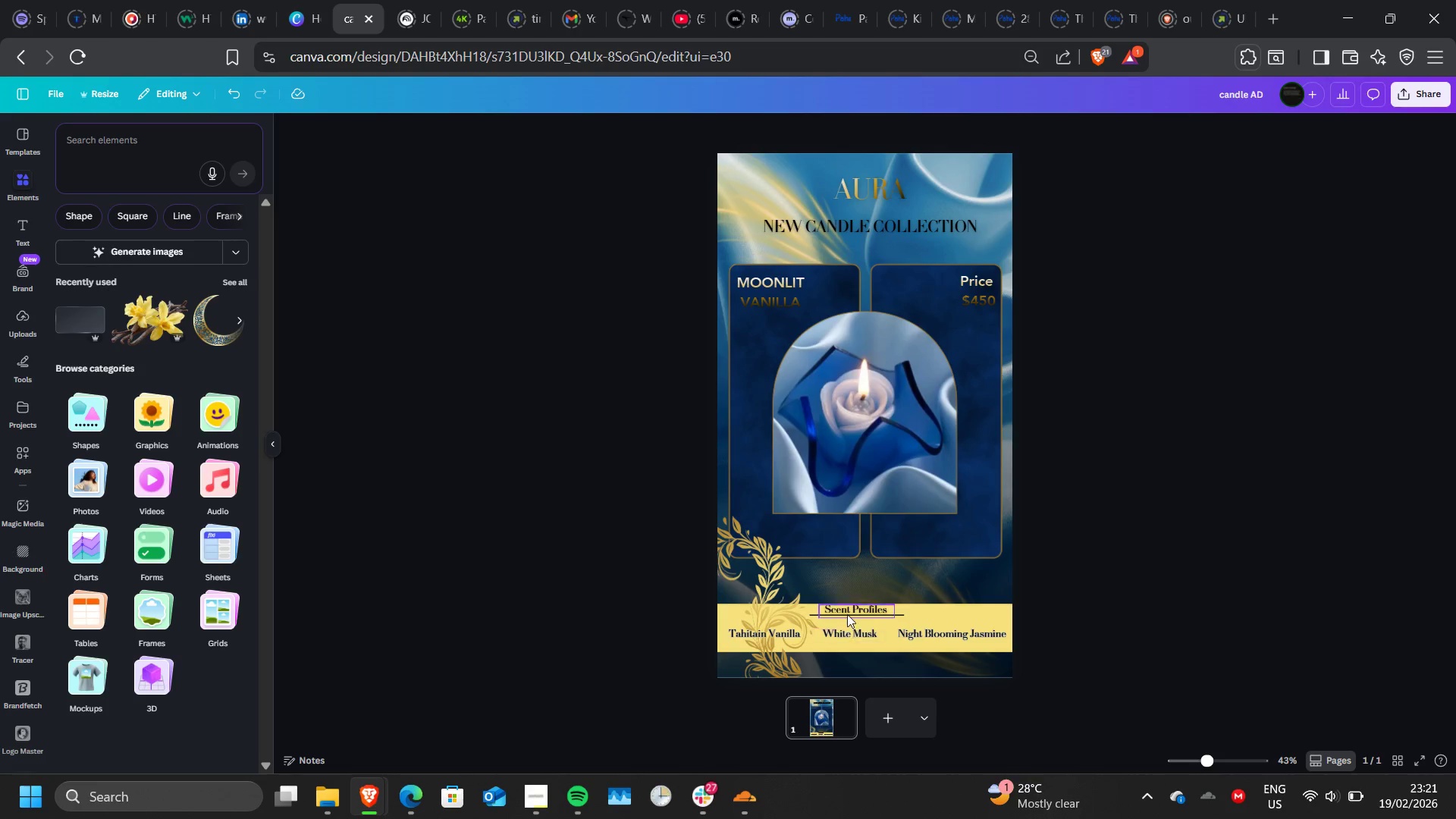 
left_click([849, 607])
 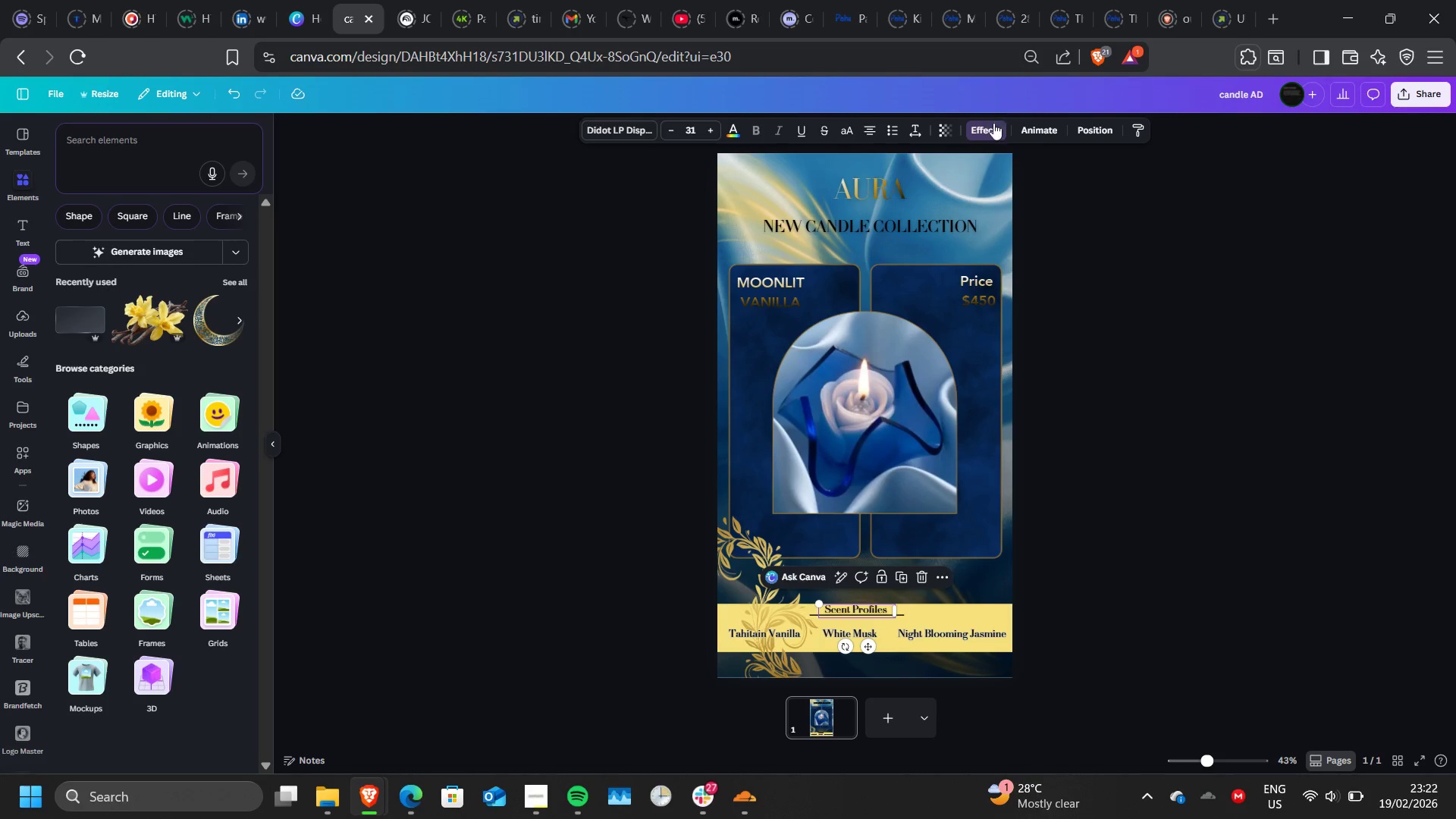 
left_click([991, 127])
 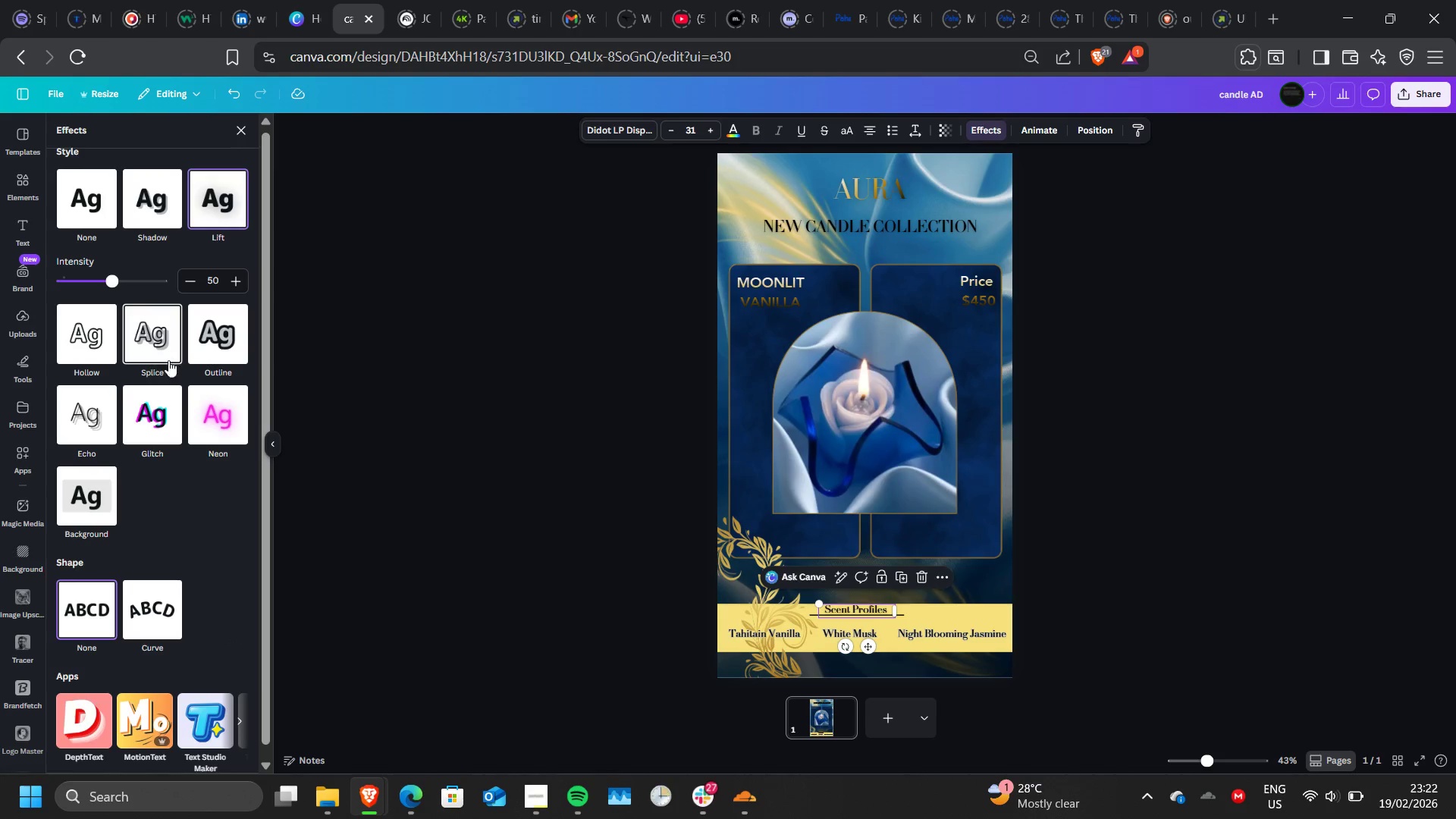 
left_click([215, 340])
 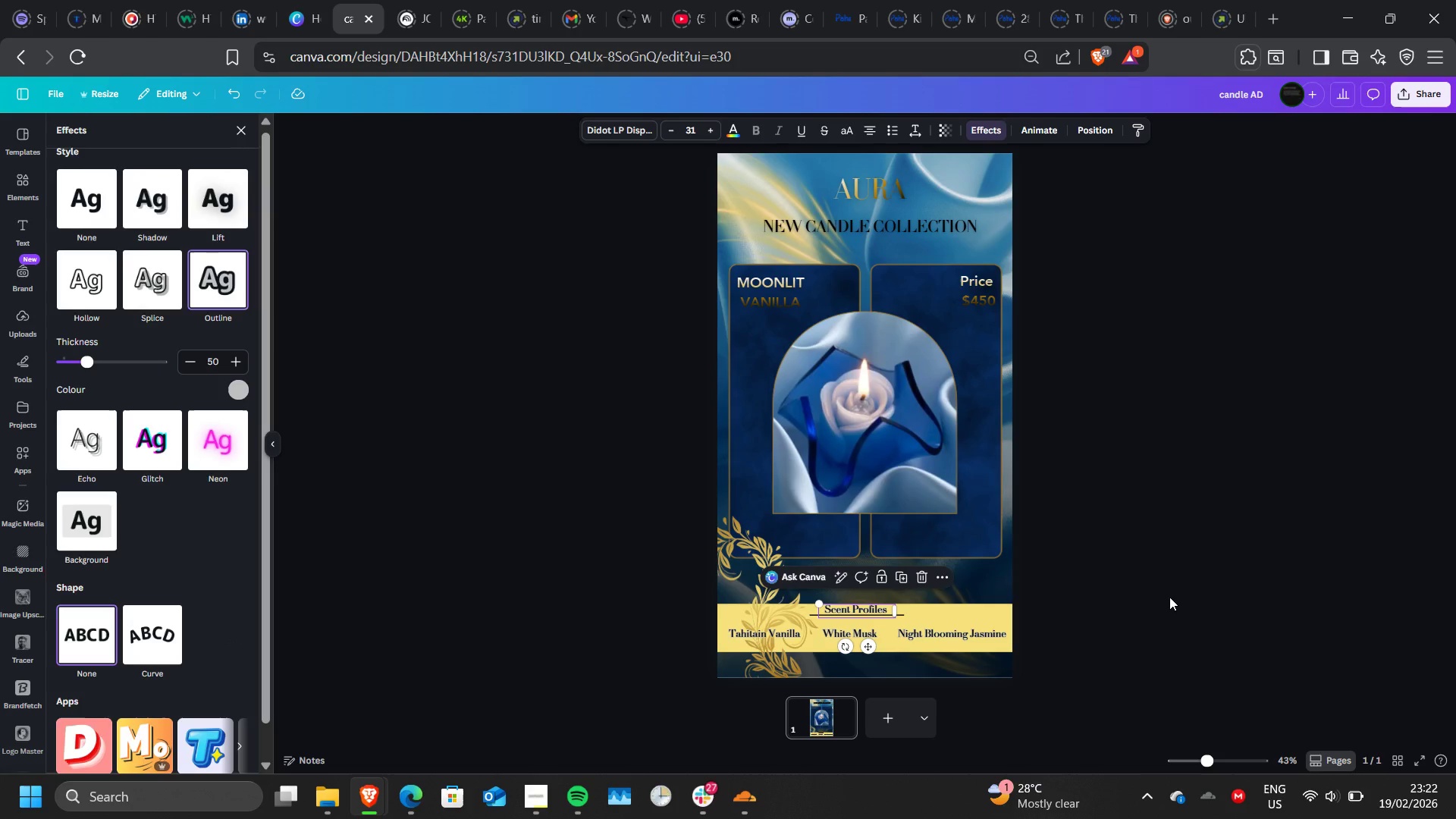 
double_click([1169, 597])
 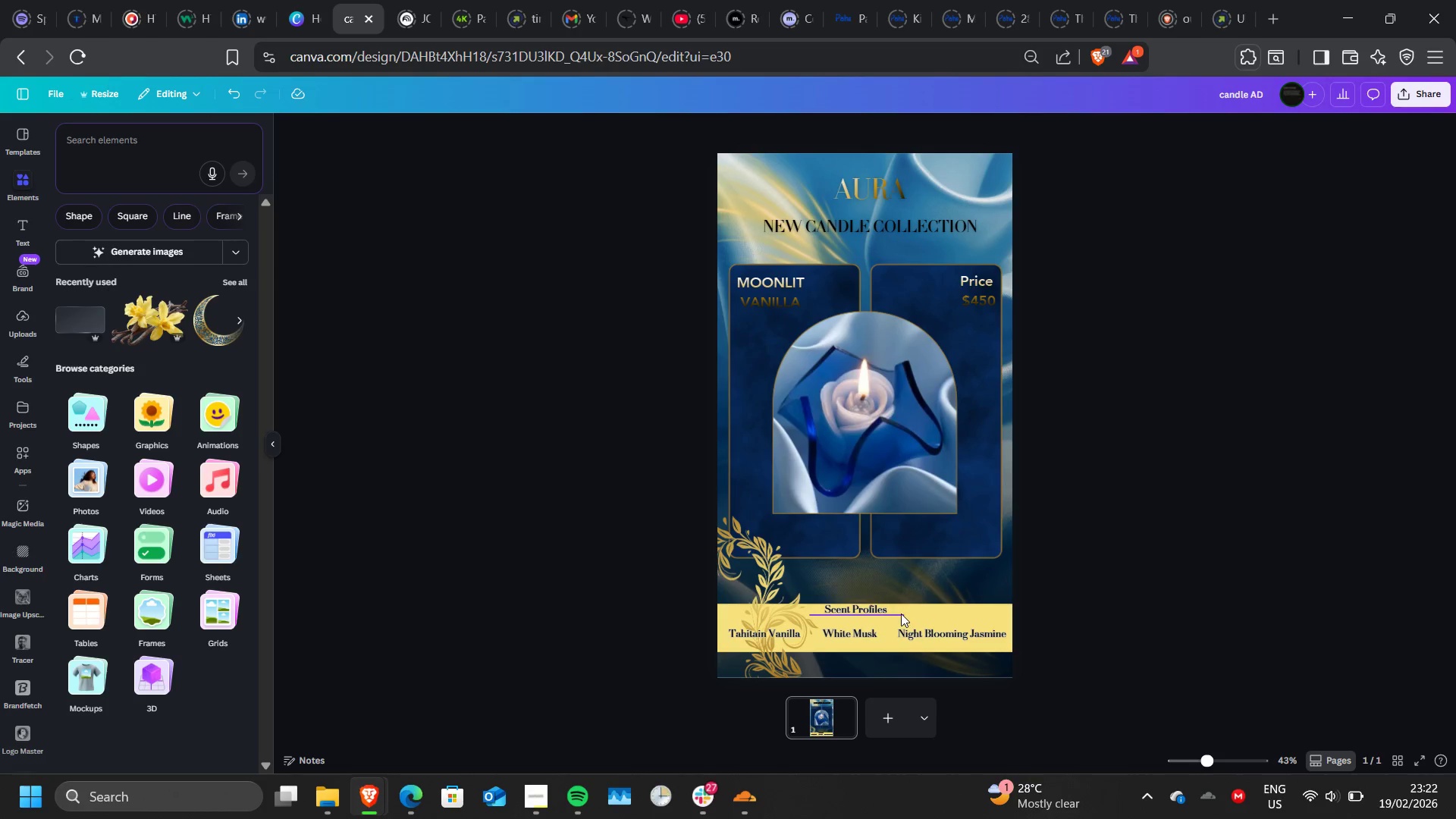 
left_click([901, 613])
 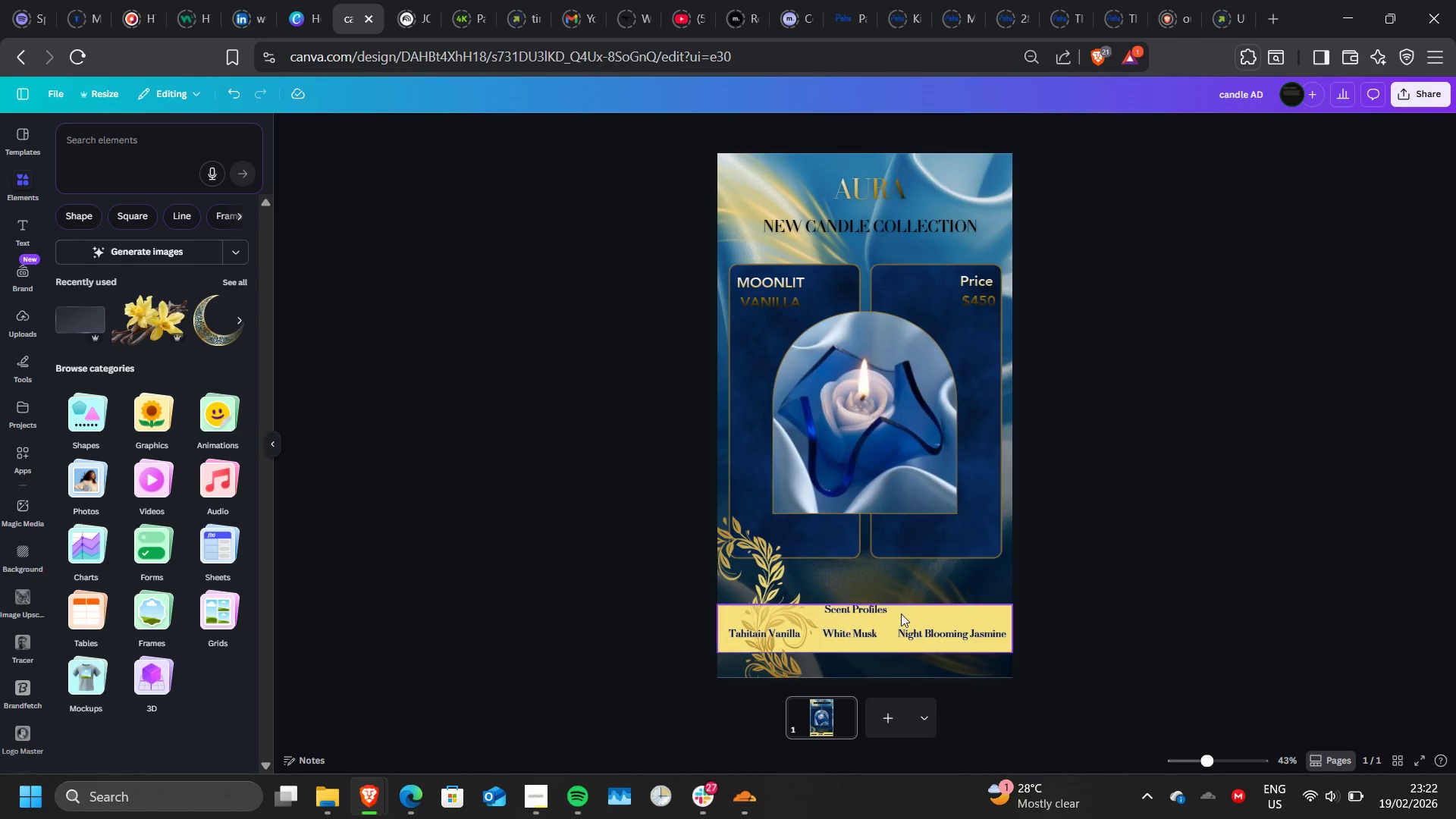 
key(Delete)
 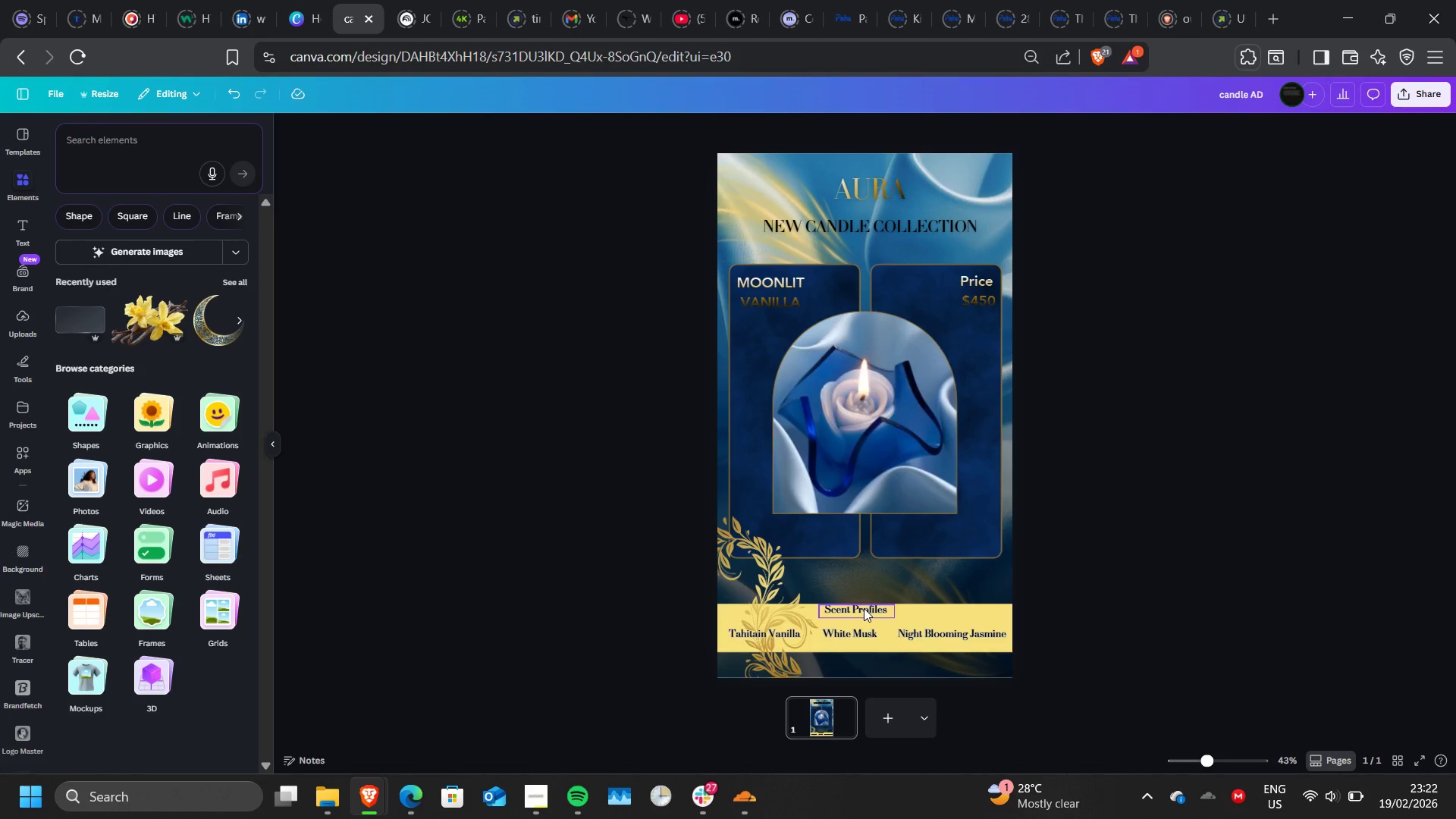 
key(Control+Z)
 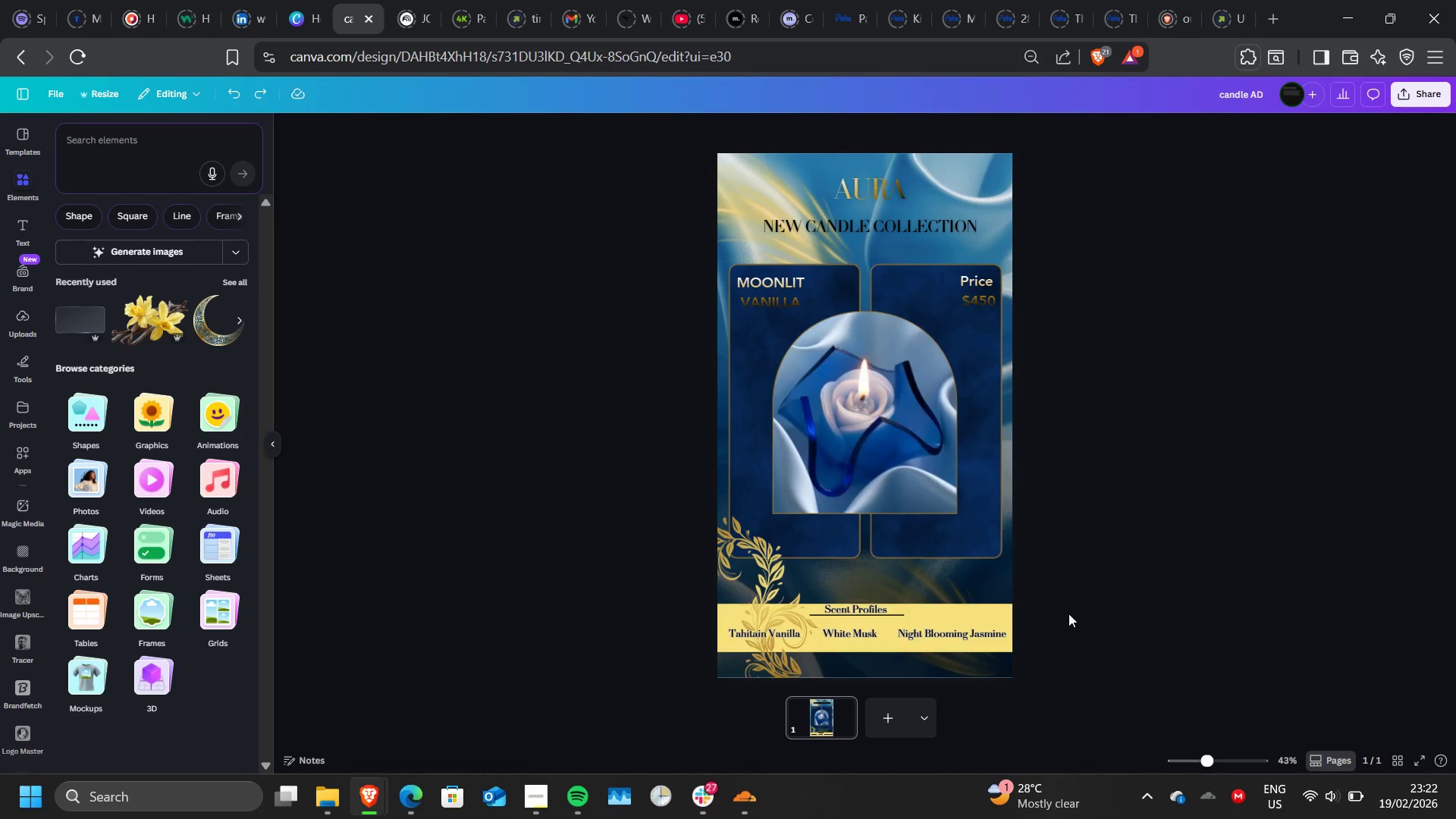 
left_click([1072, 614])
 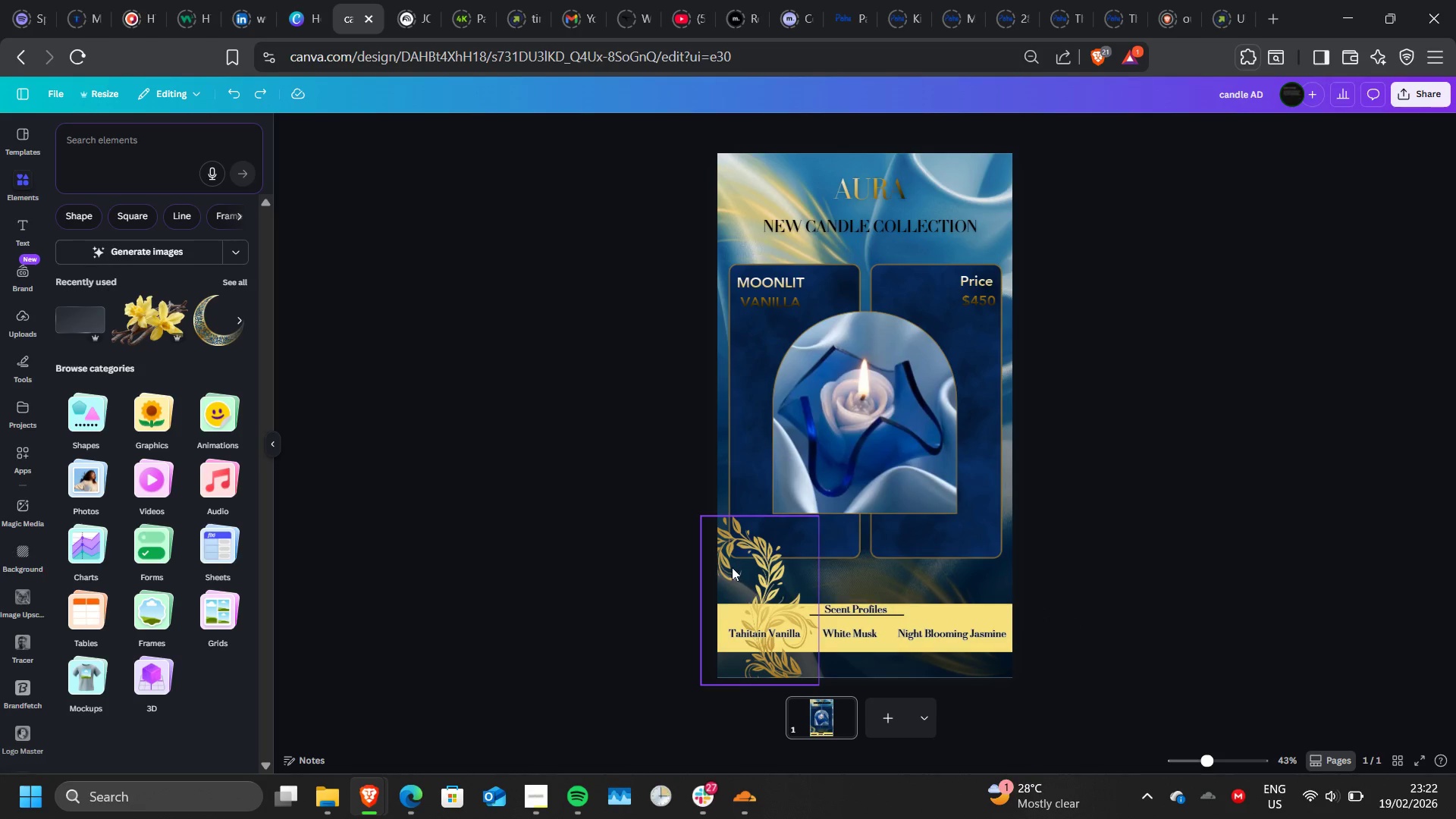 
left_click([745, 564])
 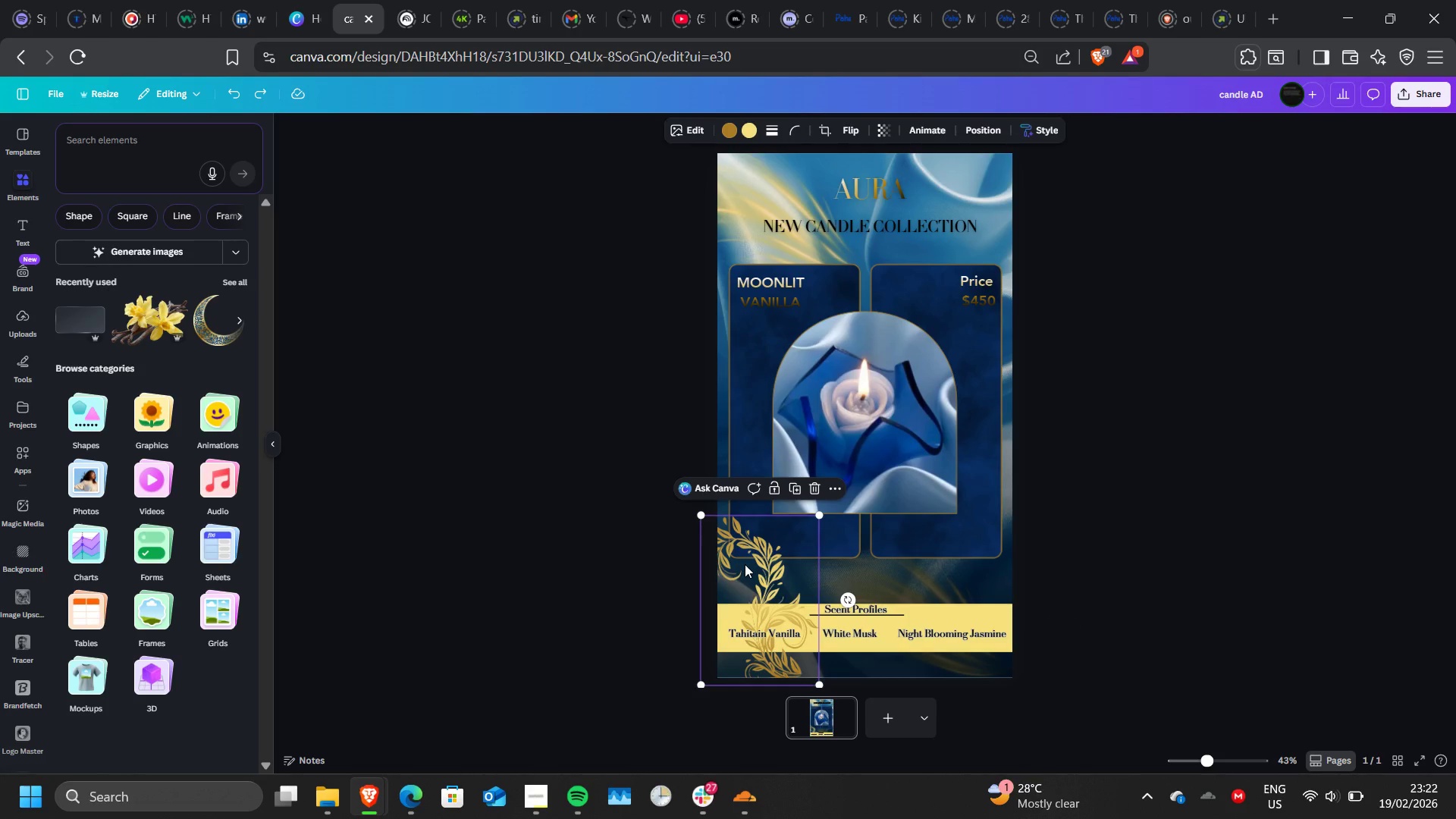 
wait(8.61)
 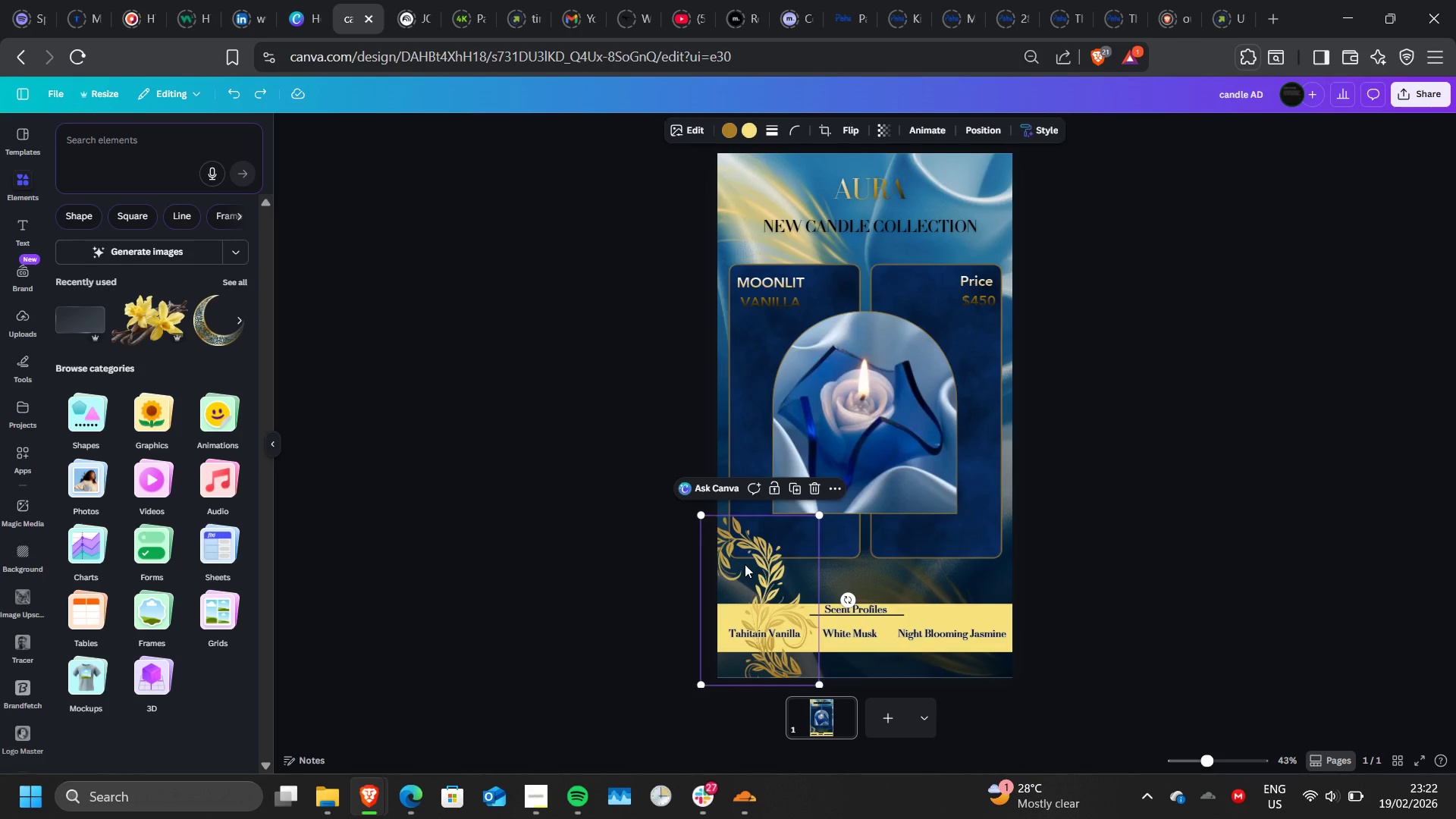 
left_click([553, 689])